 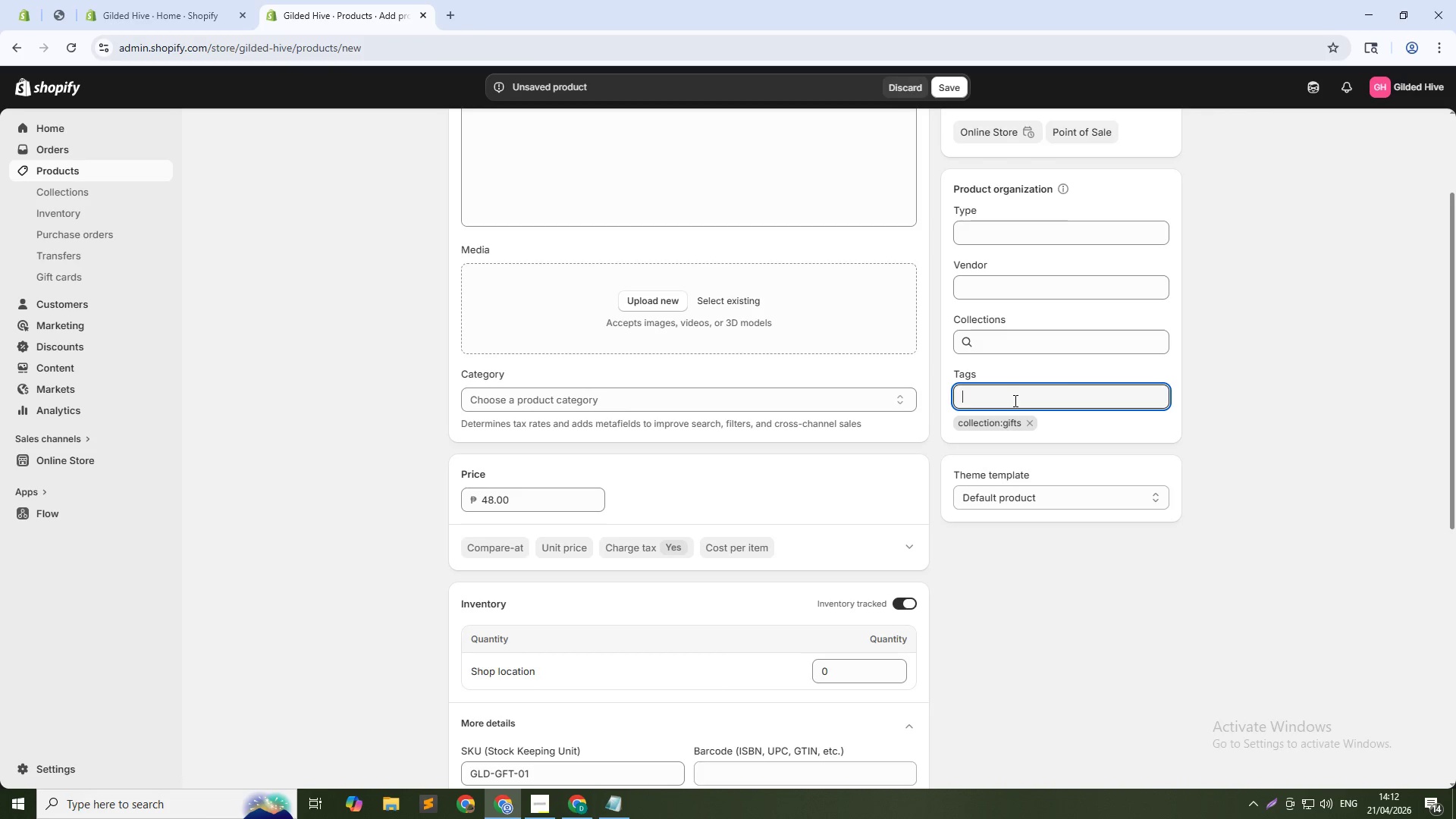 
type(best-seller)
 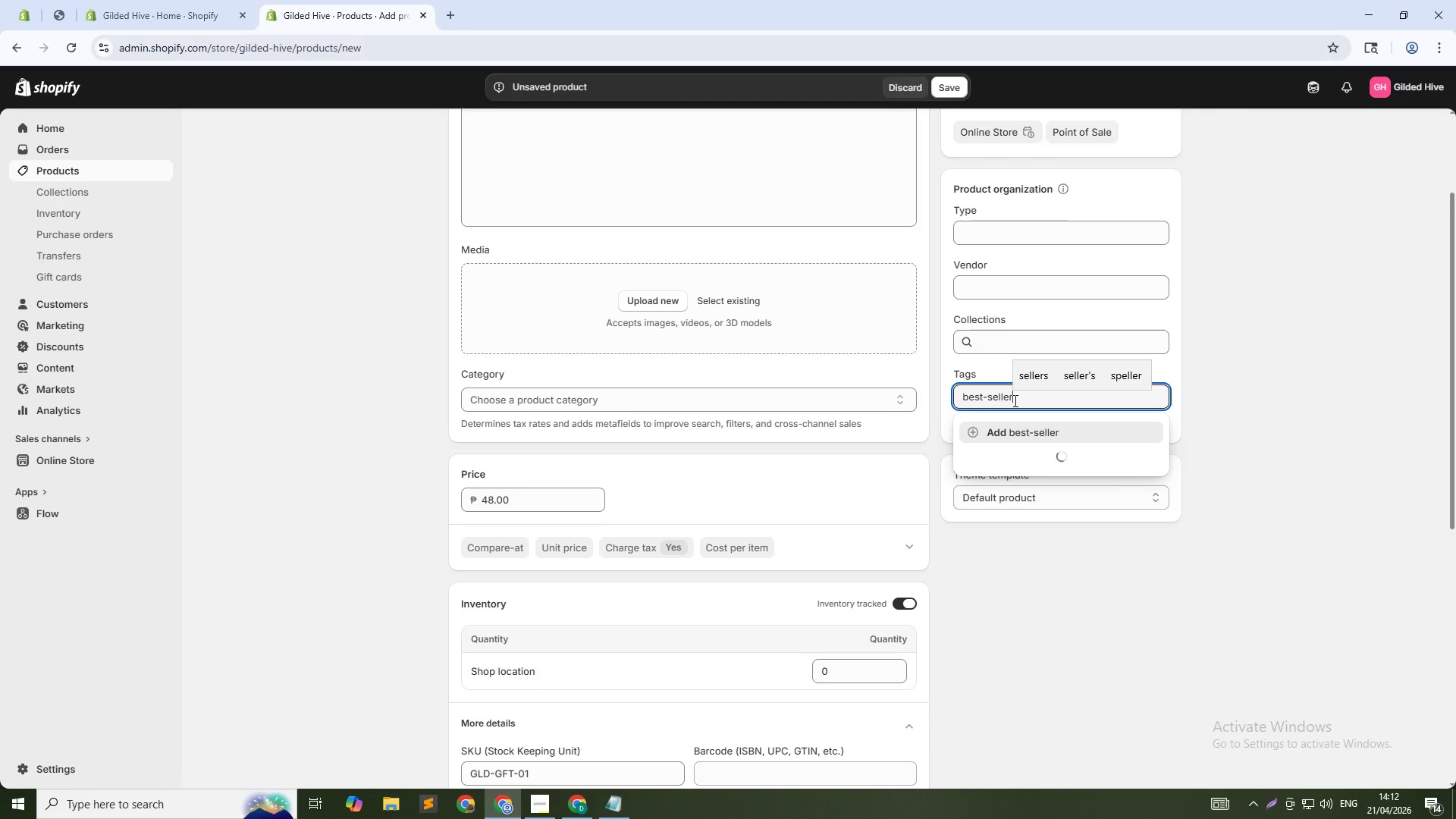 
key(Enter)
 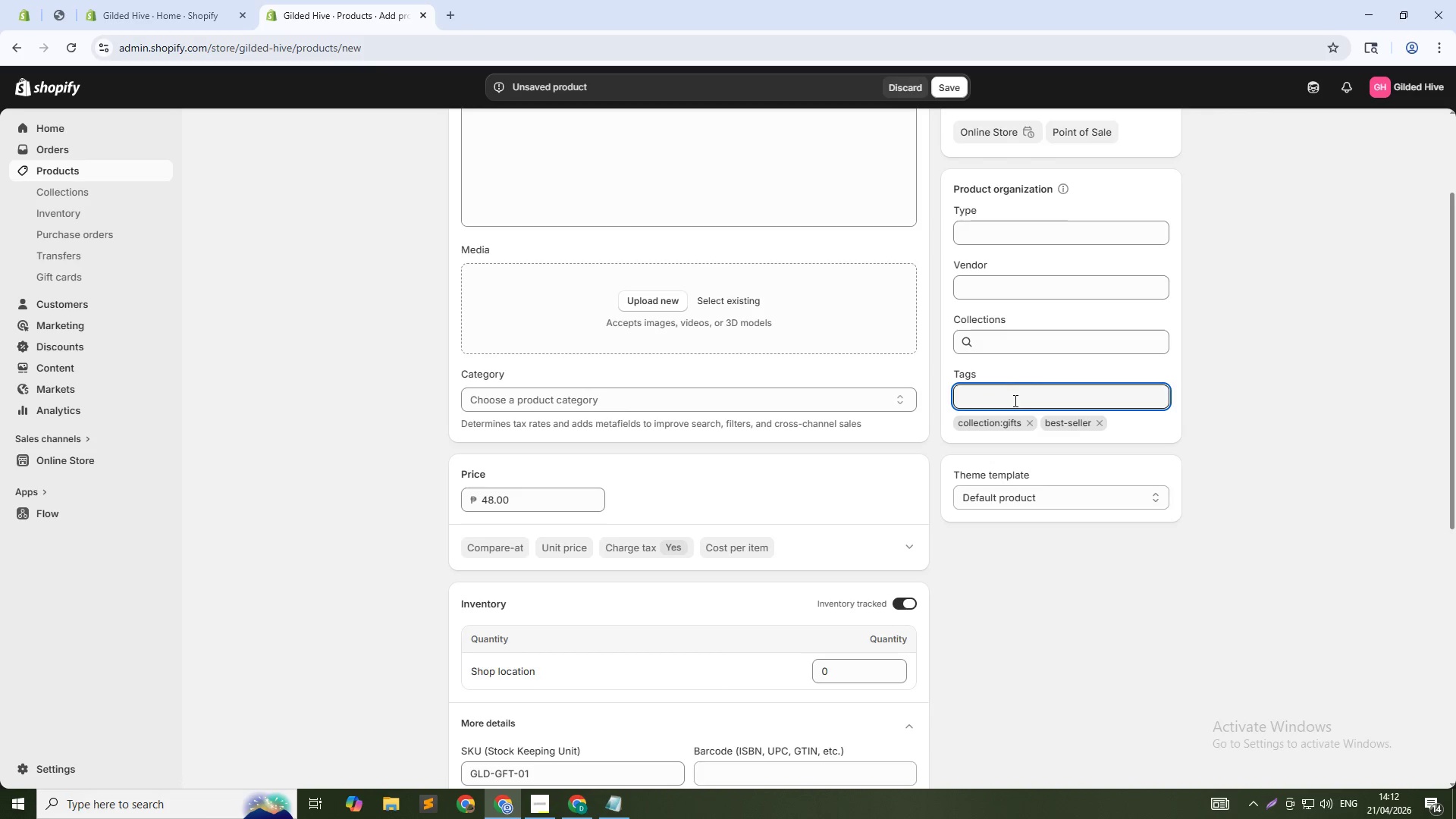 
type(gift-set)
 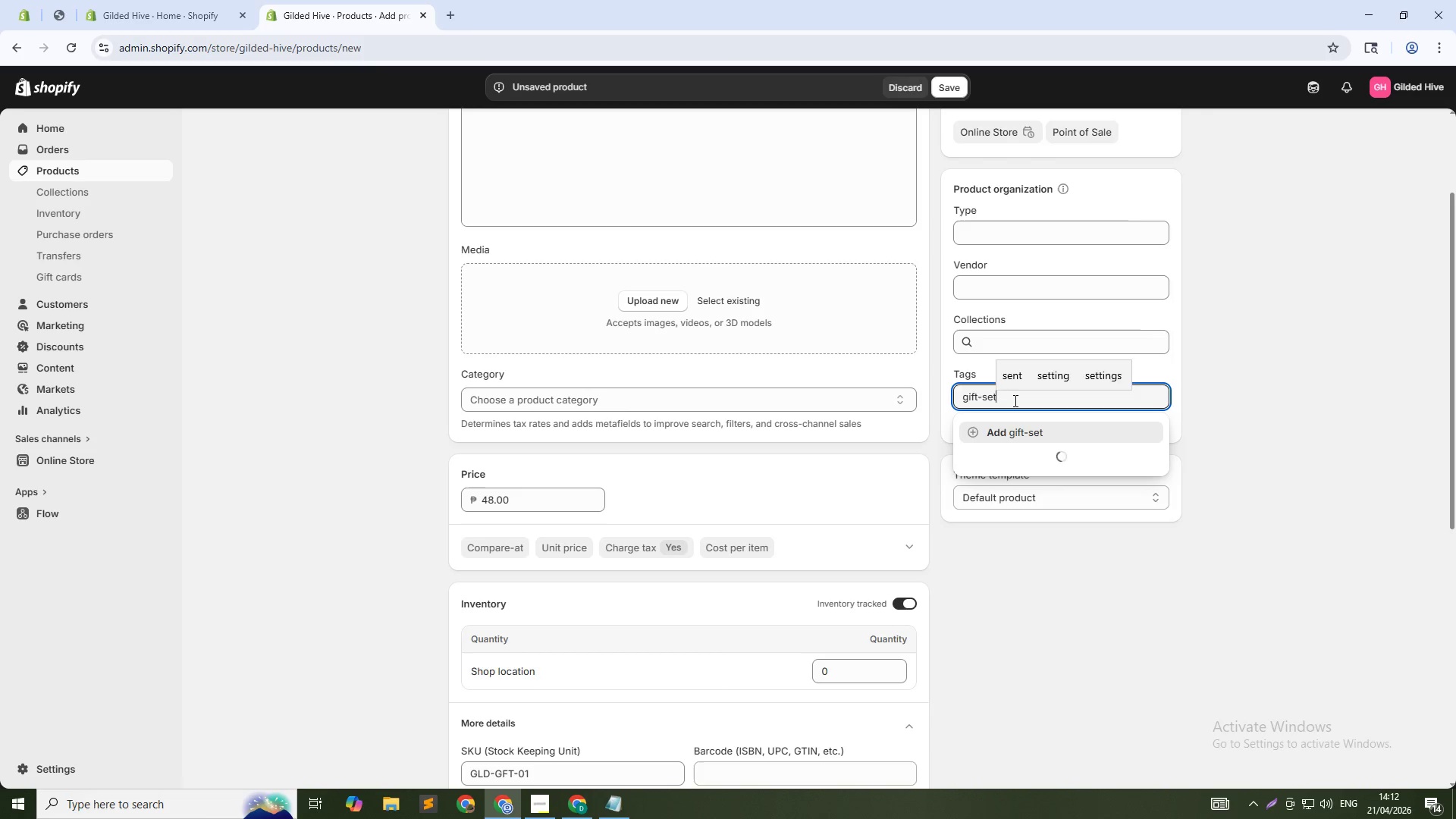 
key(Enter)
 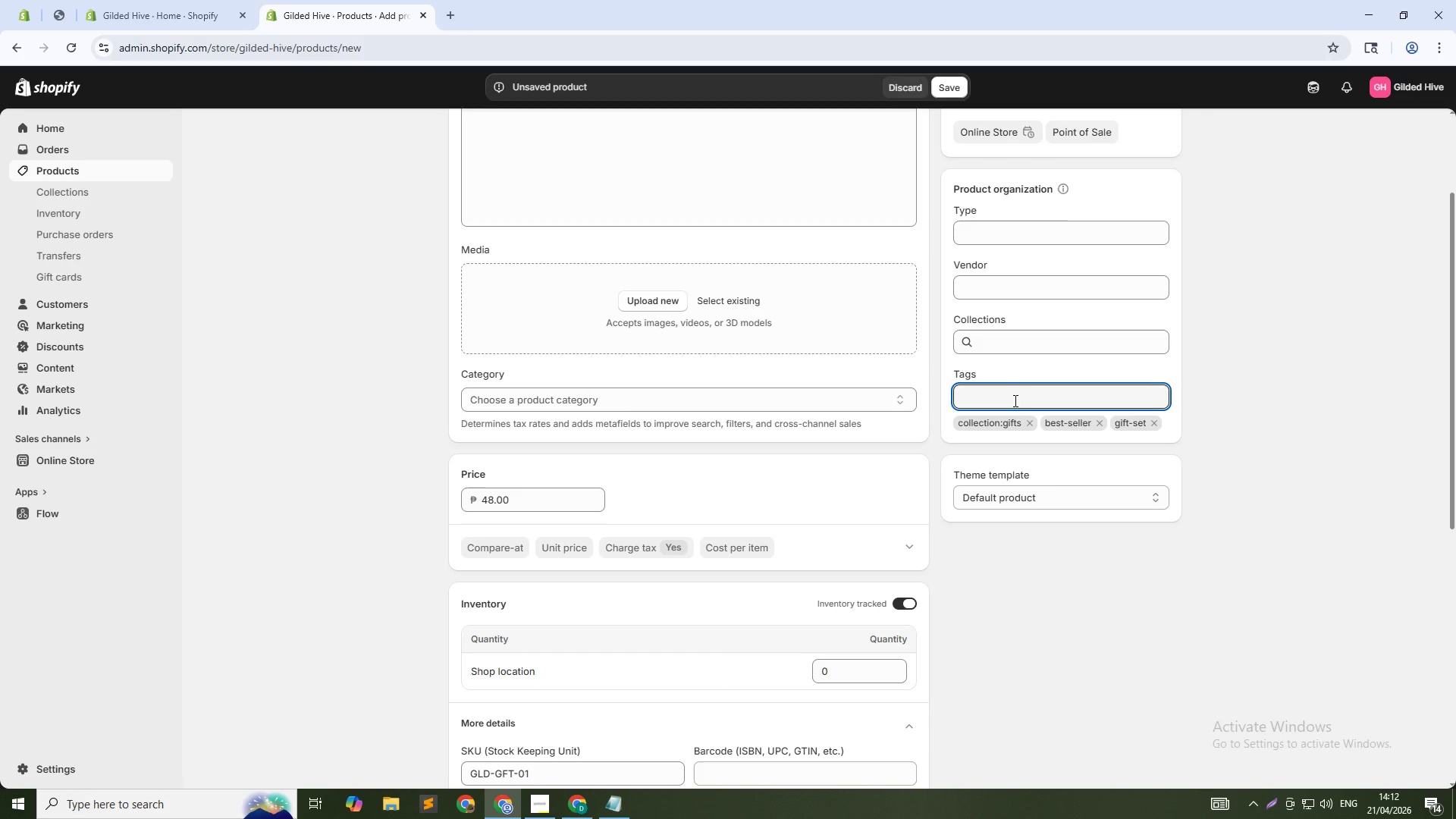 
type(honey)
 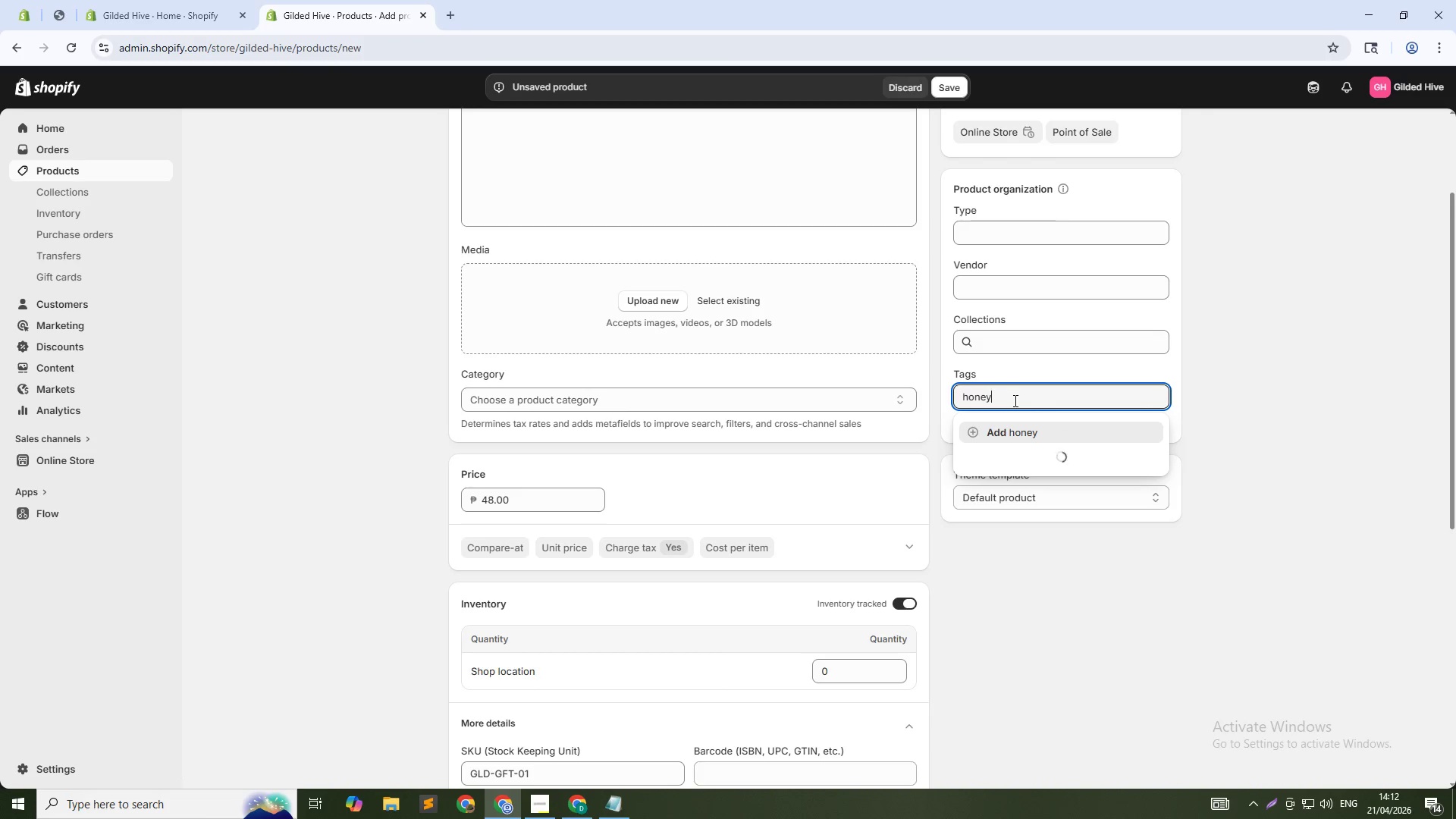 
key(Enter)
 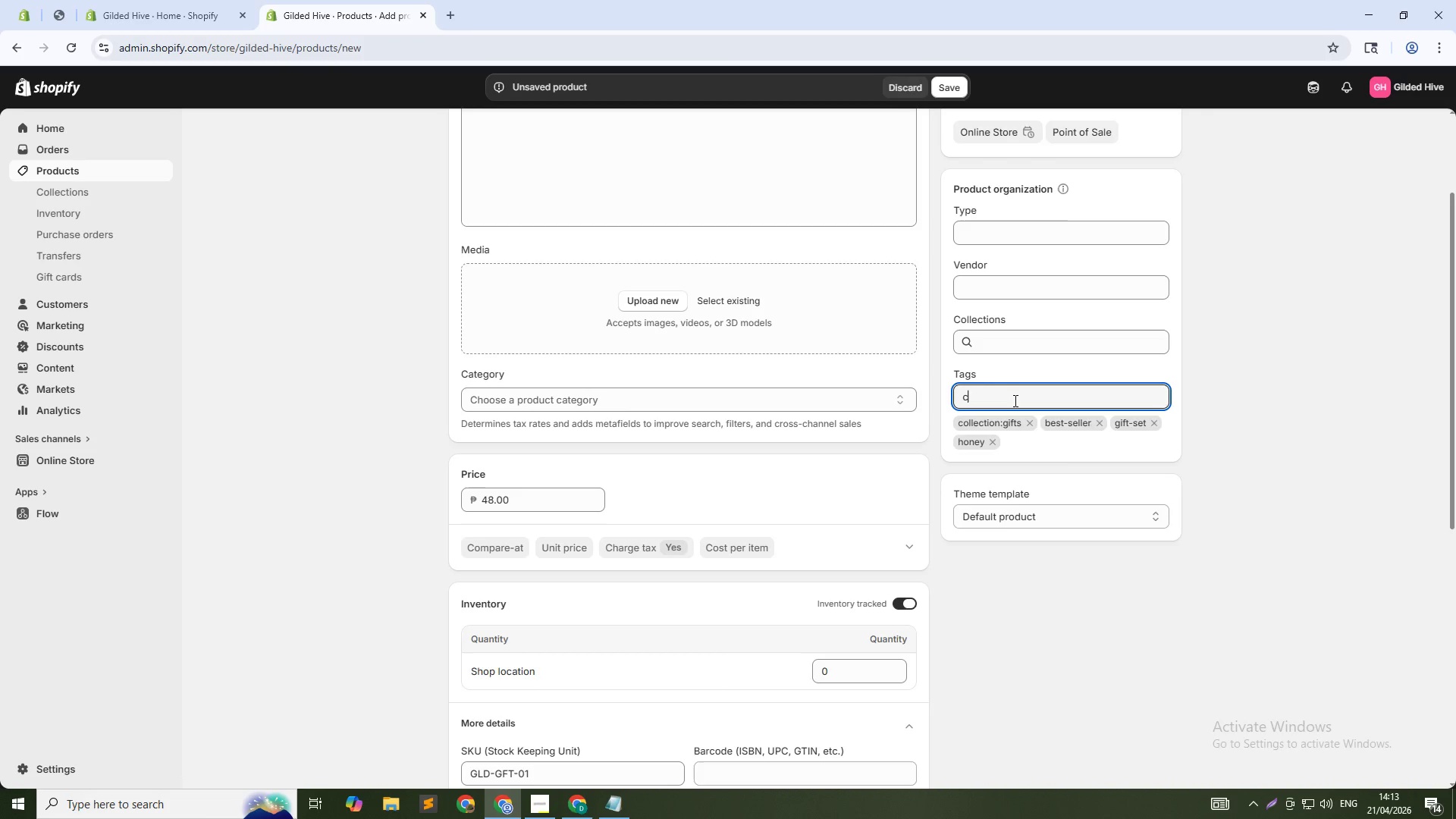 
type(candle)
 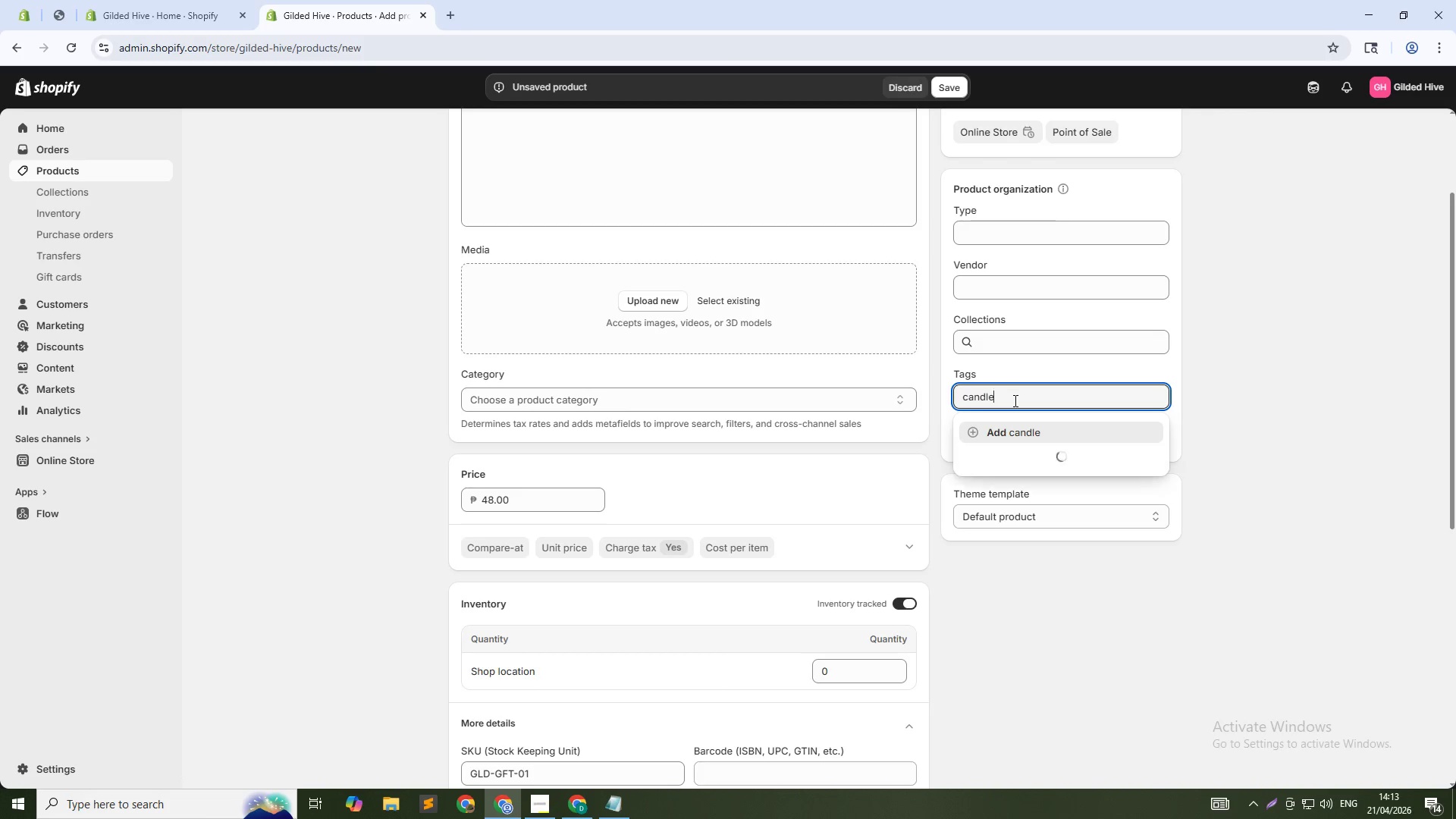 
key(Enter)
 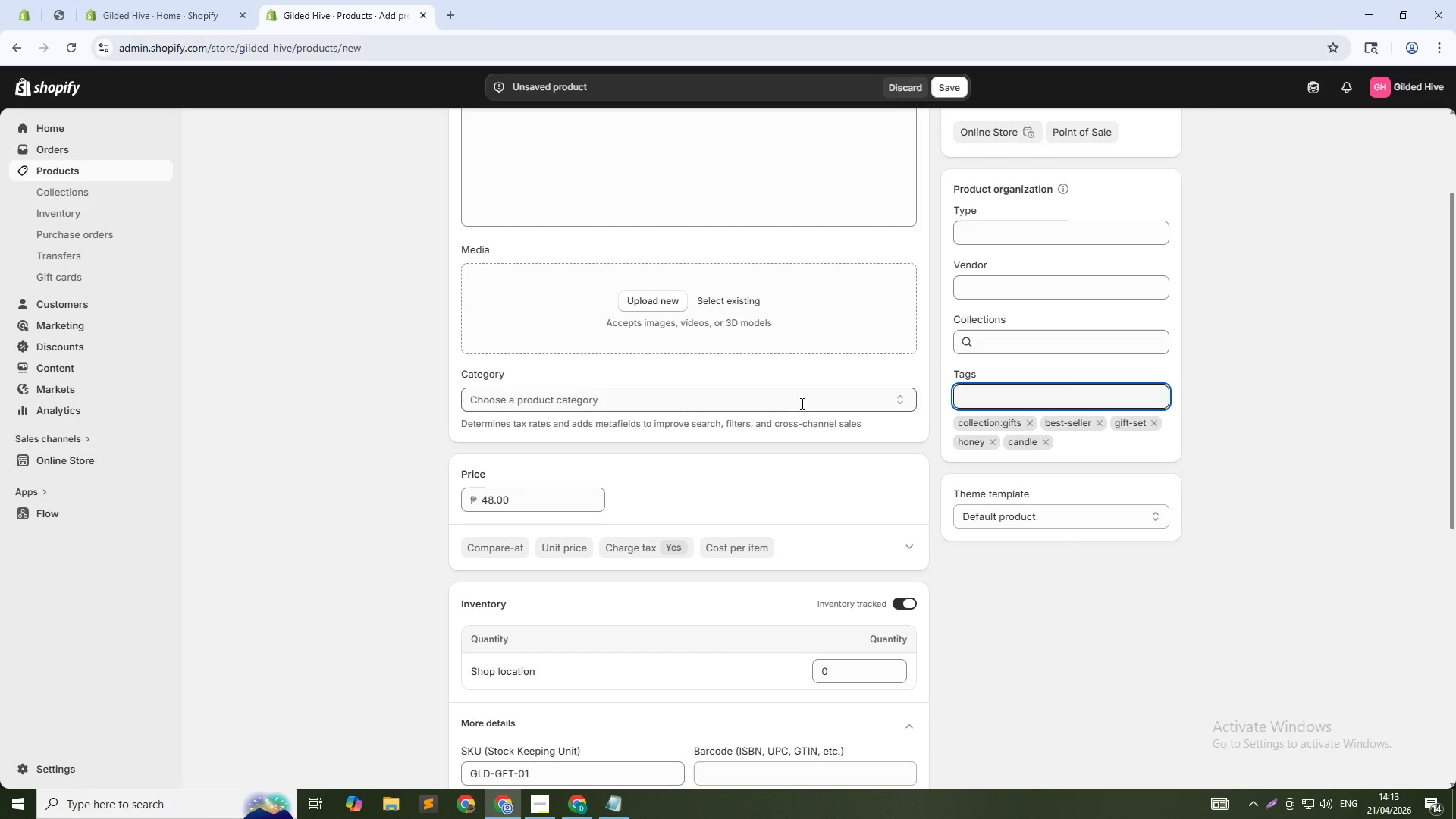 
wait(6.33)
 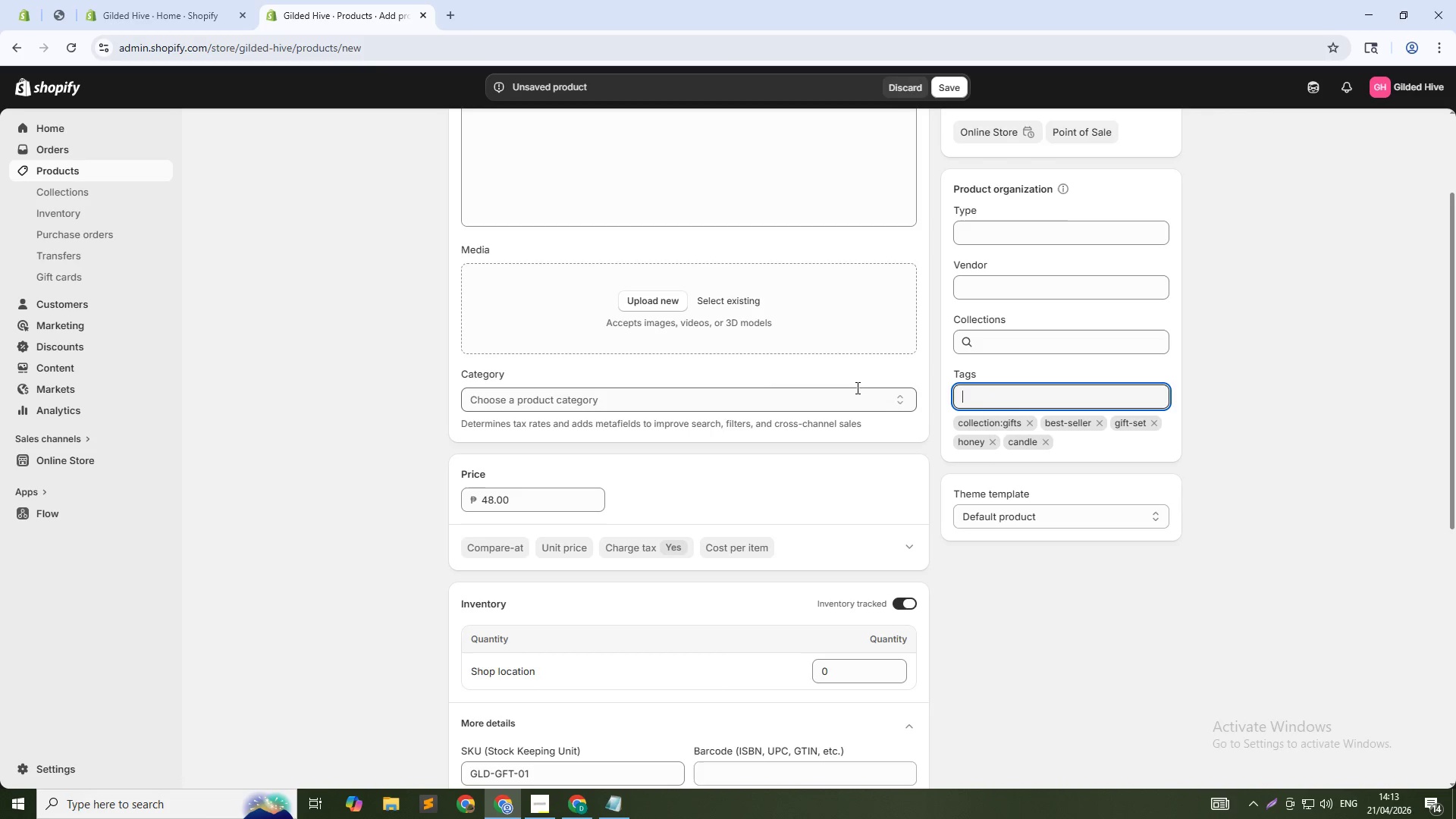 
left_click([1070, 283])
 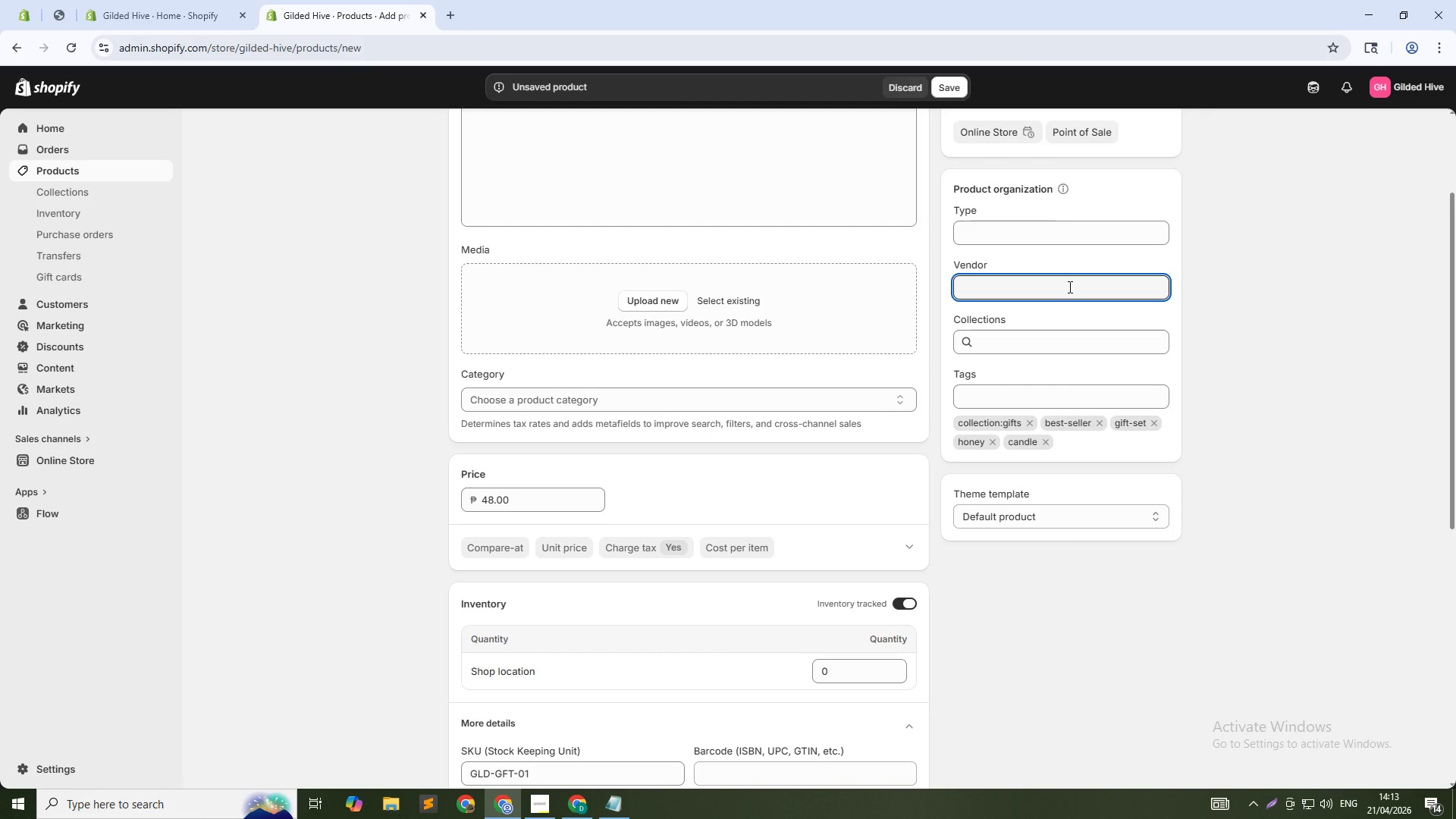 
type(T)
key(Backspace)
type(Glided Hive)
 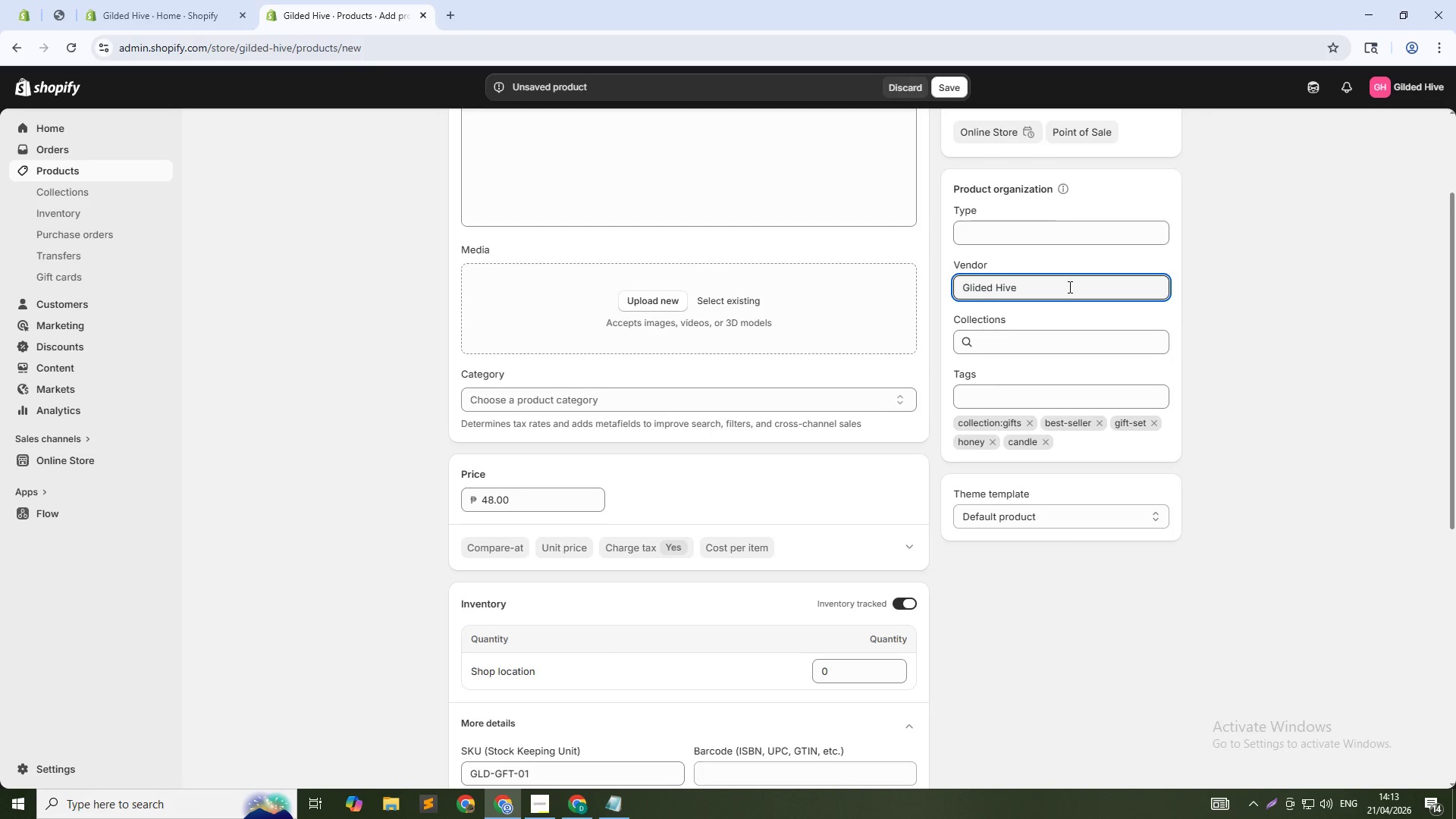 
 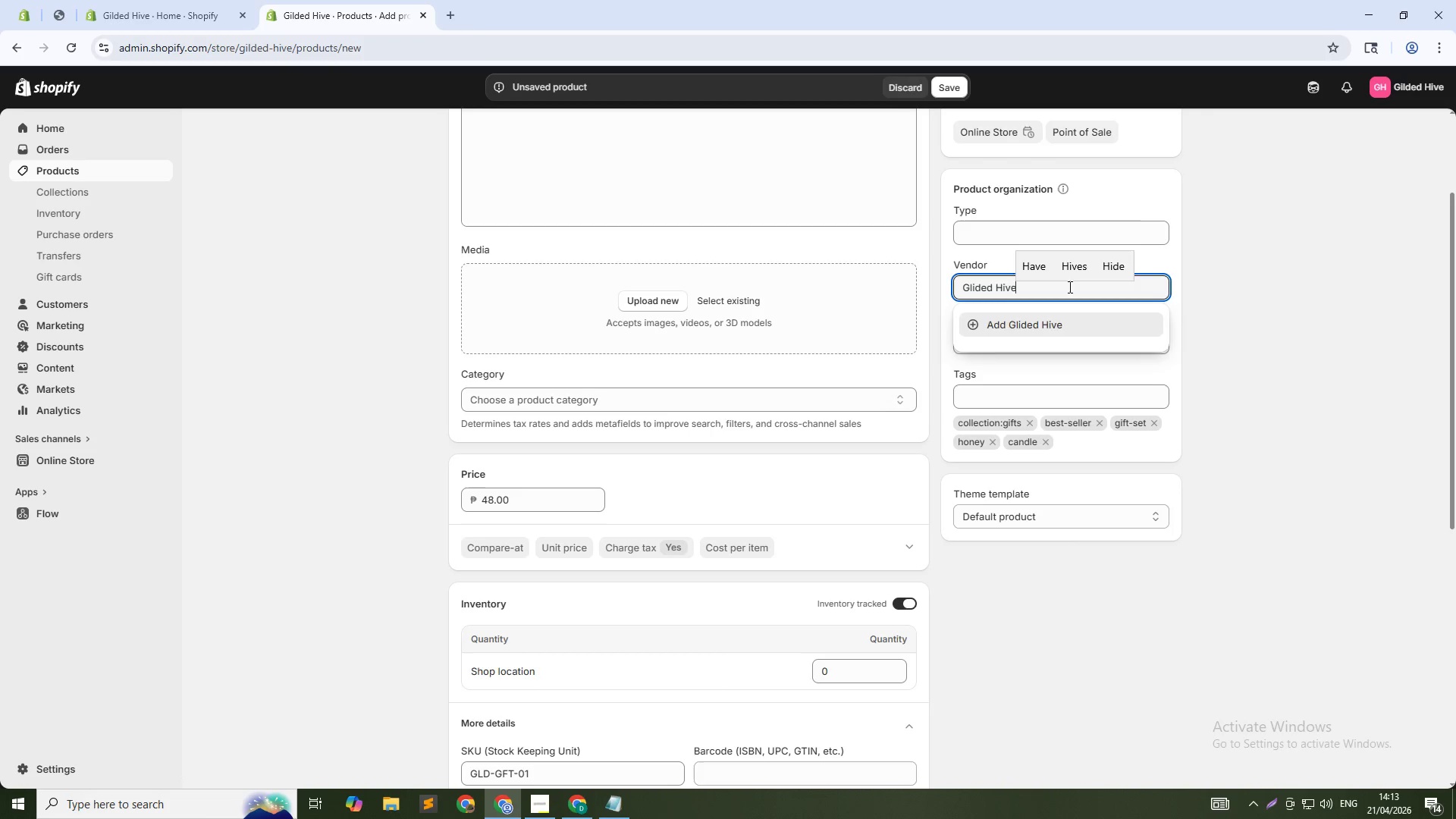 
key(Enter)
 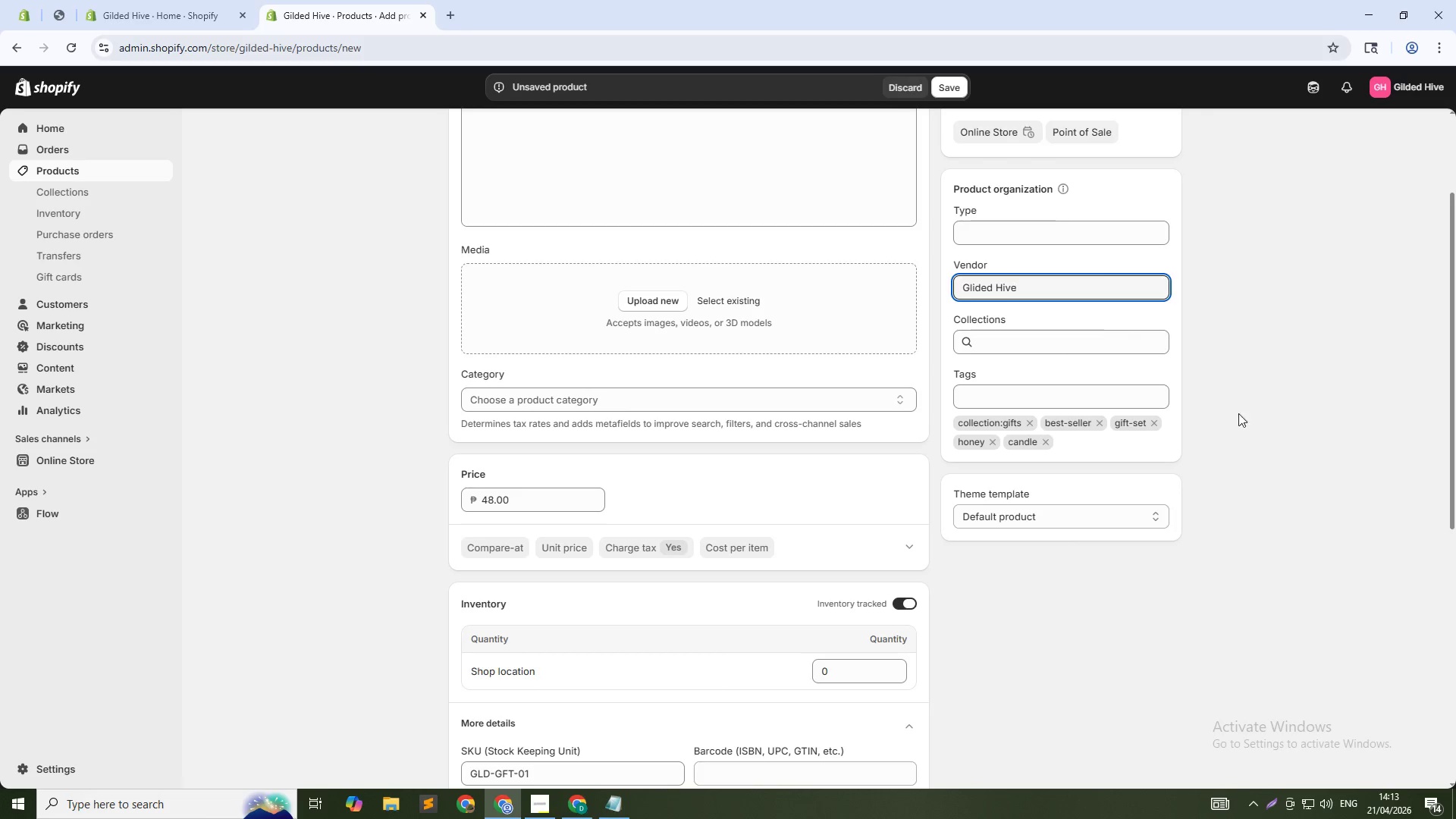 
left_click([1259, 428])
 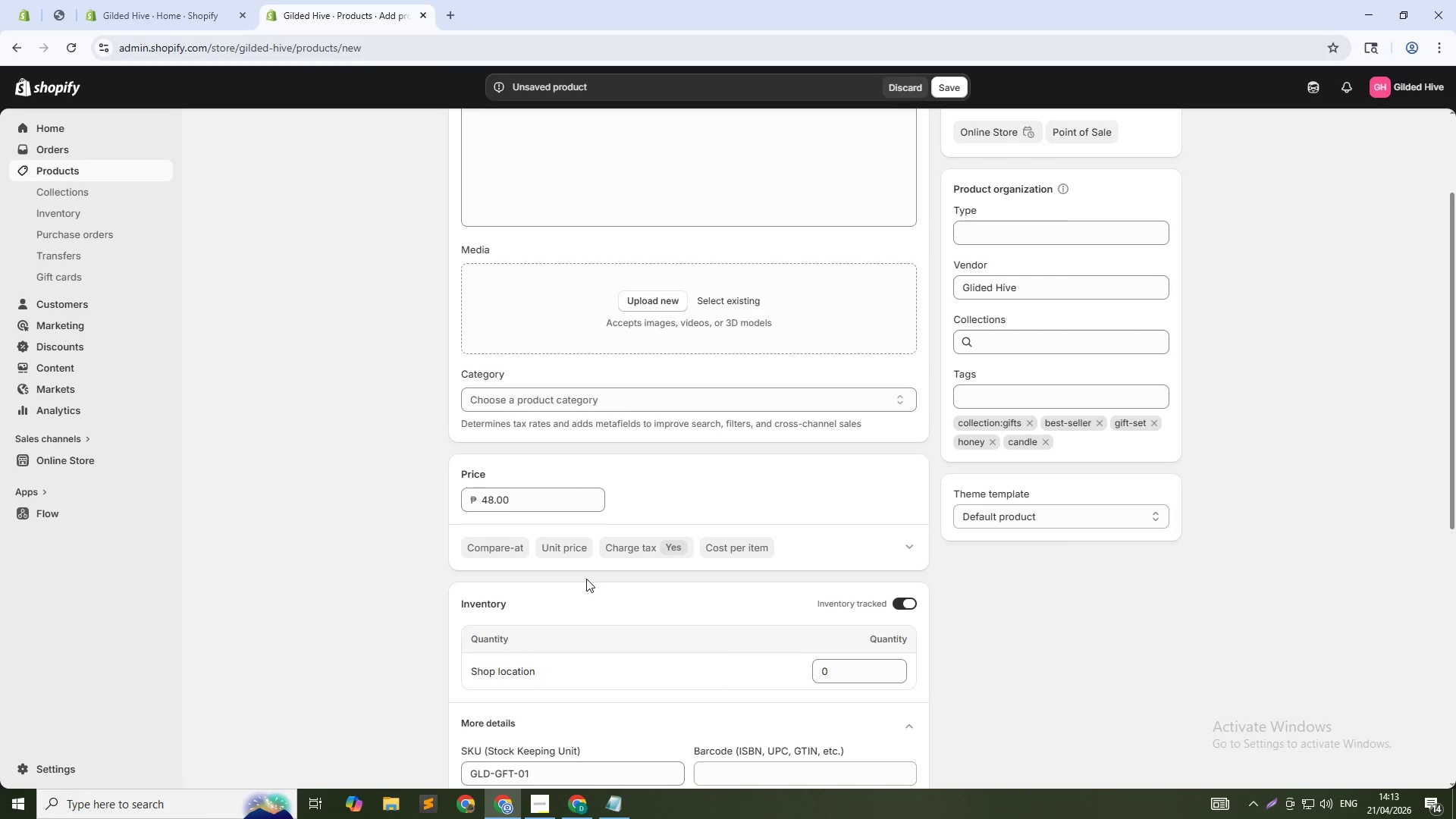 
scroll: coordinate [587, 579], scroll_direction: down, amount: 12.0
 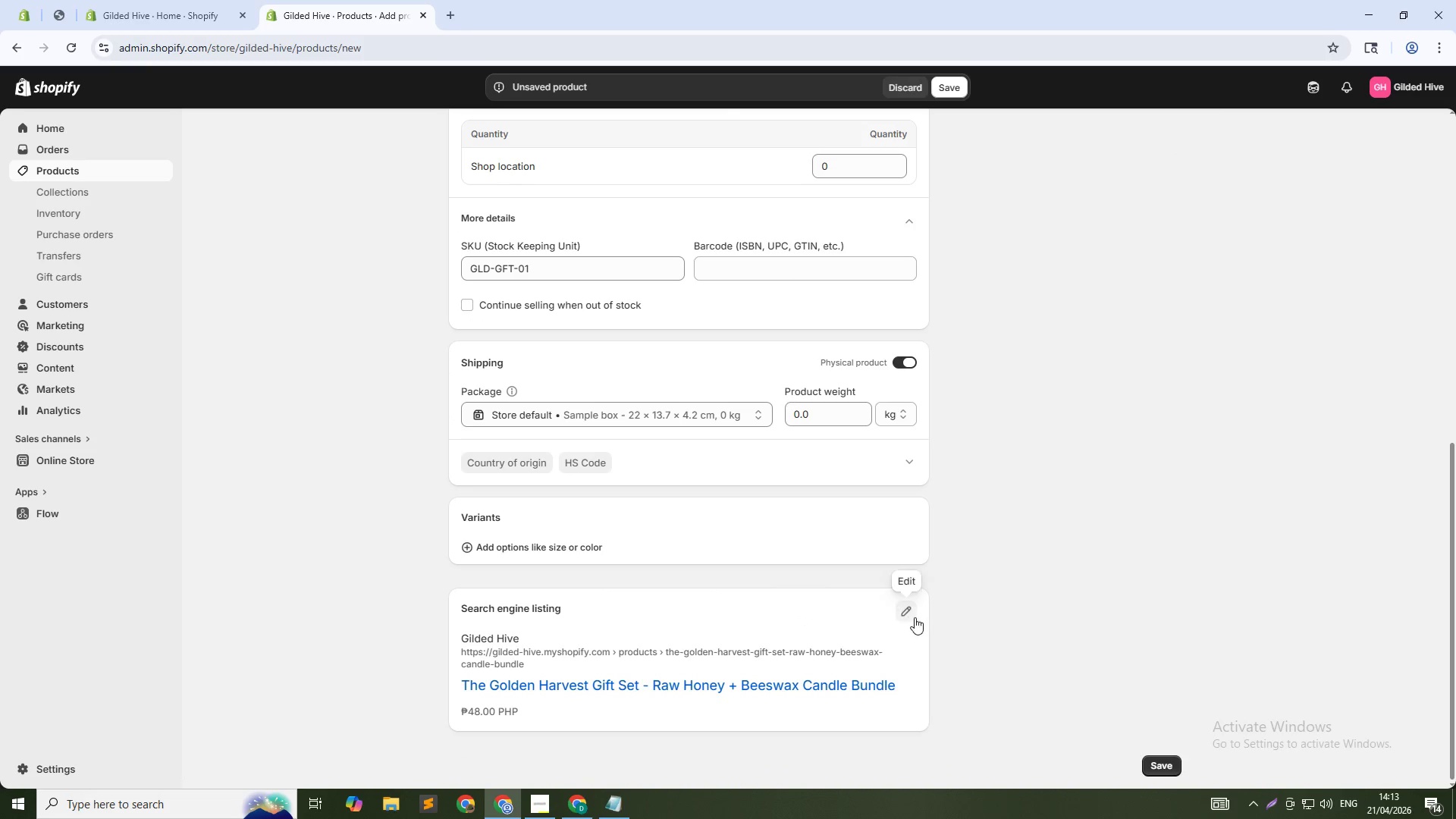 
left_click([906, 610])
 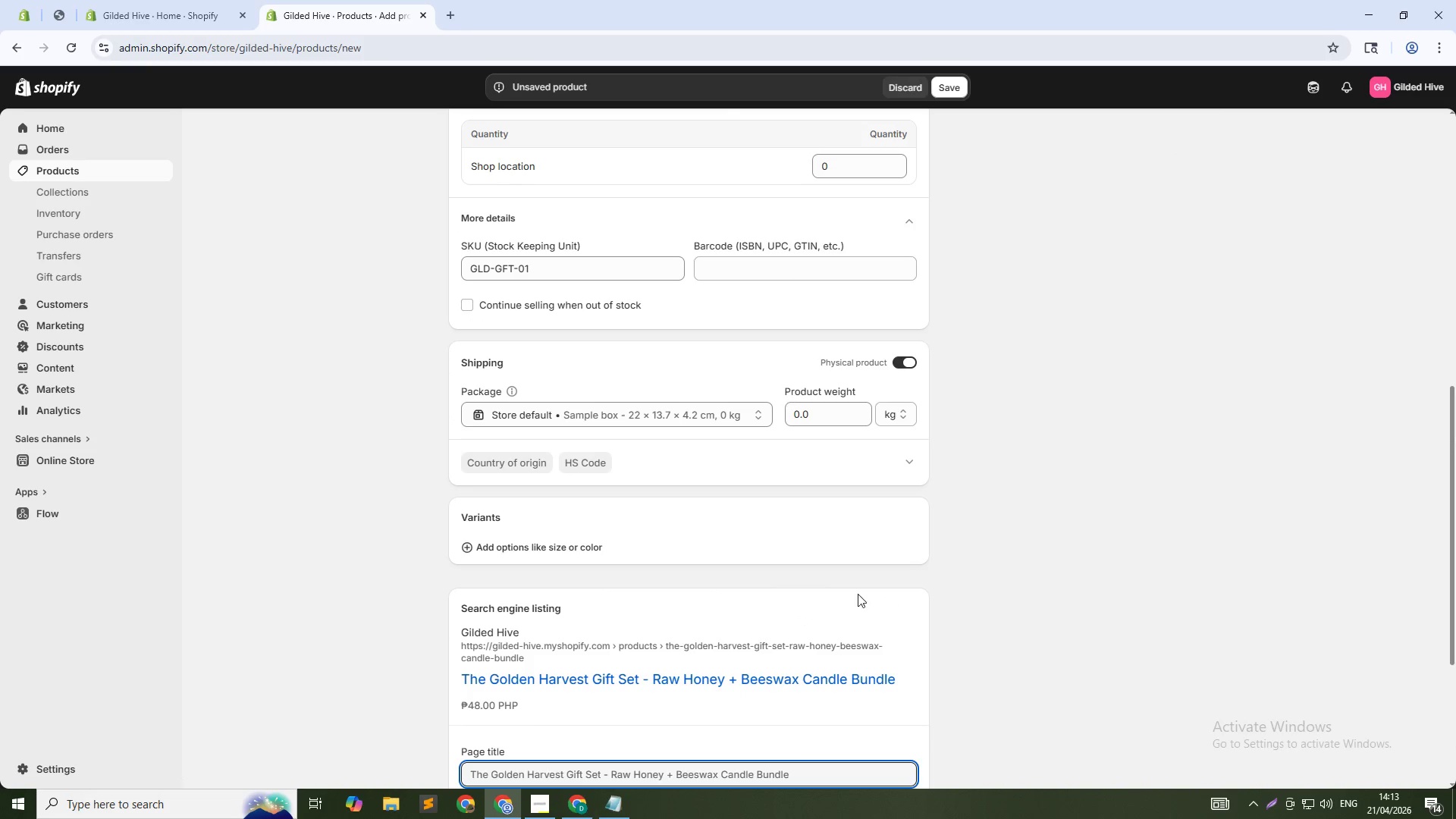 
scroll: coordinate [754, 601], scroll_direction: down, amount: 5.0
 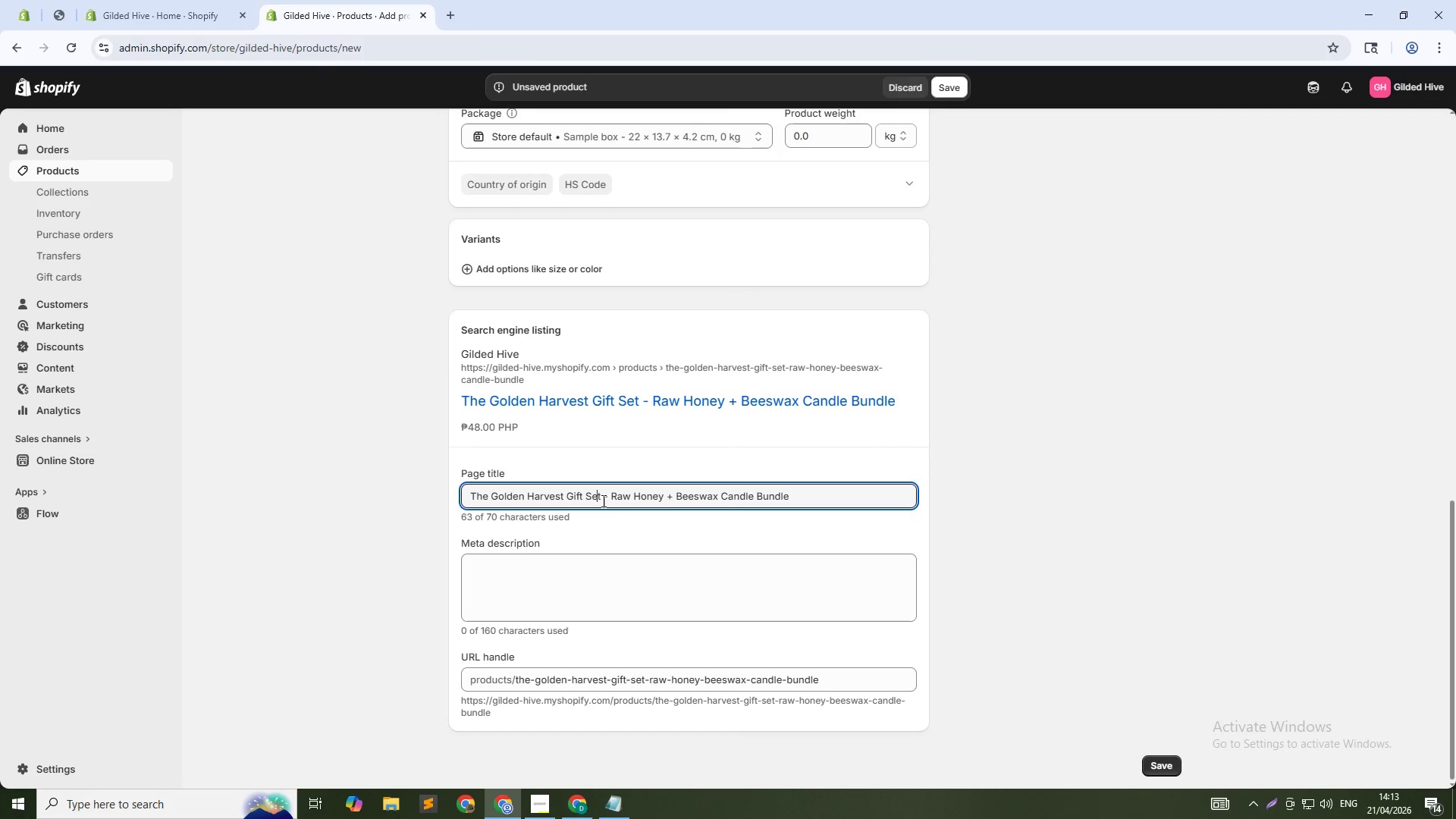 
key(ArrowRight)
 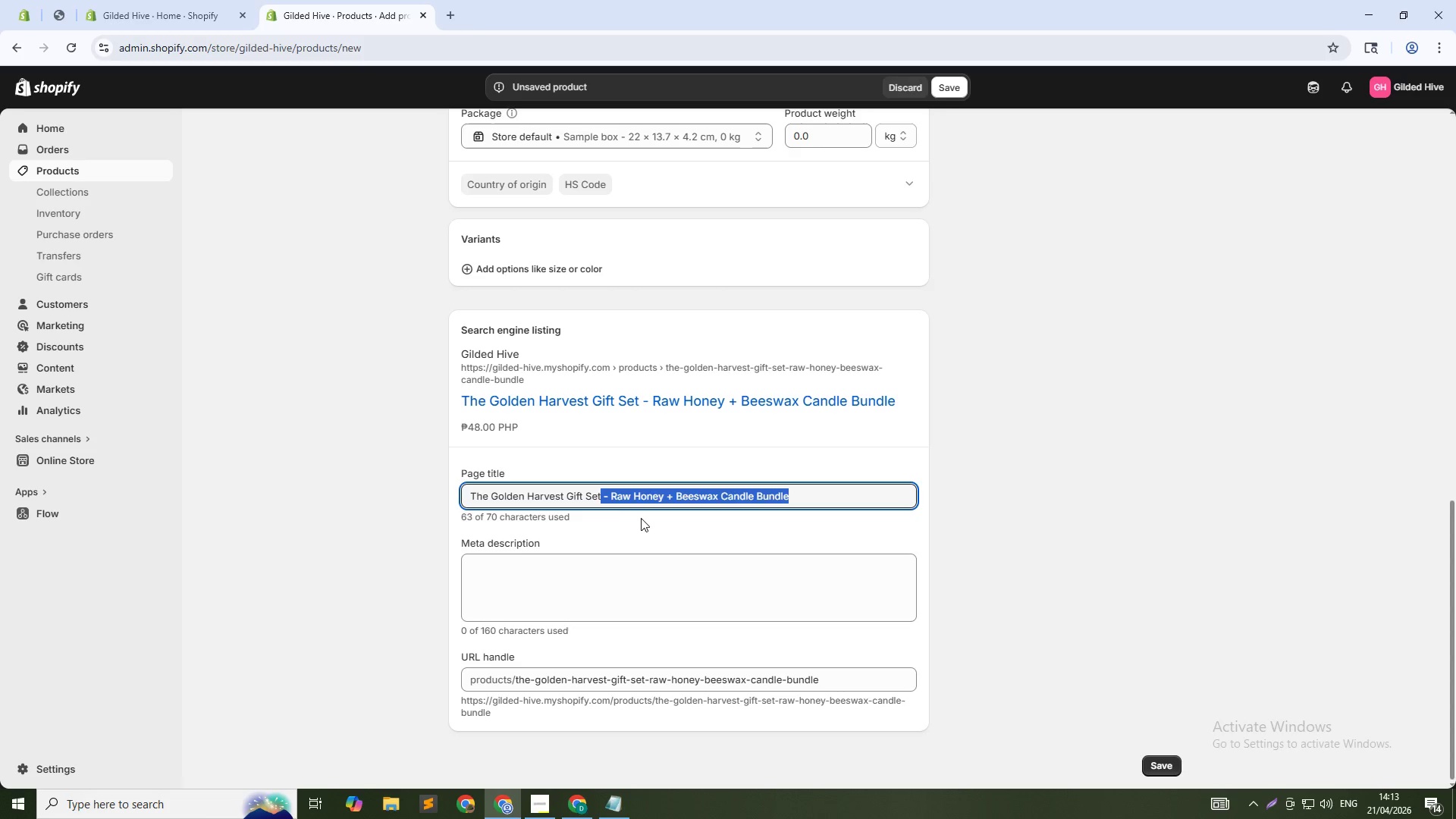 
key(Control+Shift+ShiftLeft)
 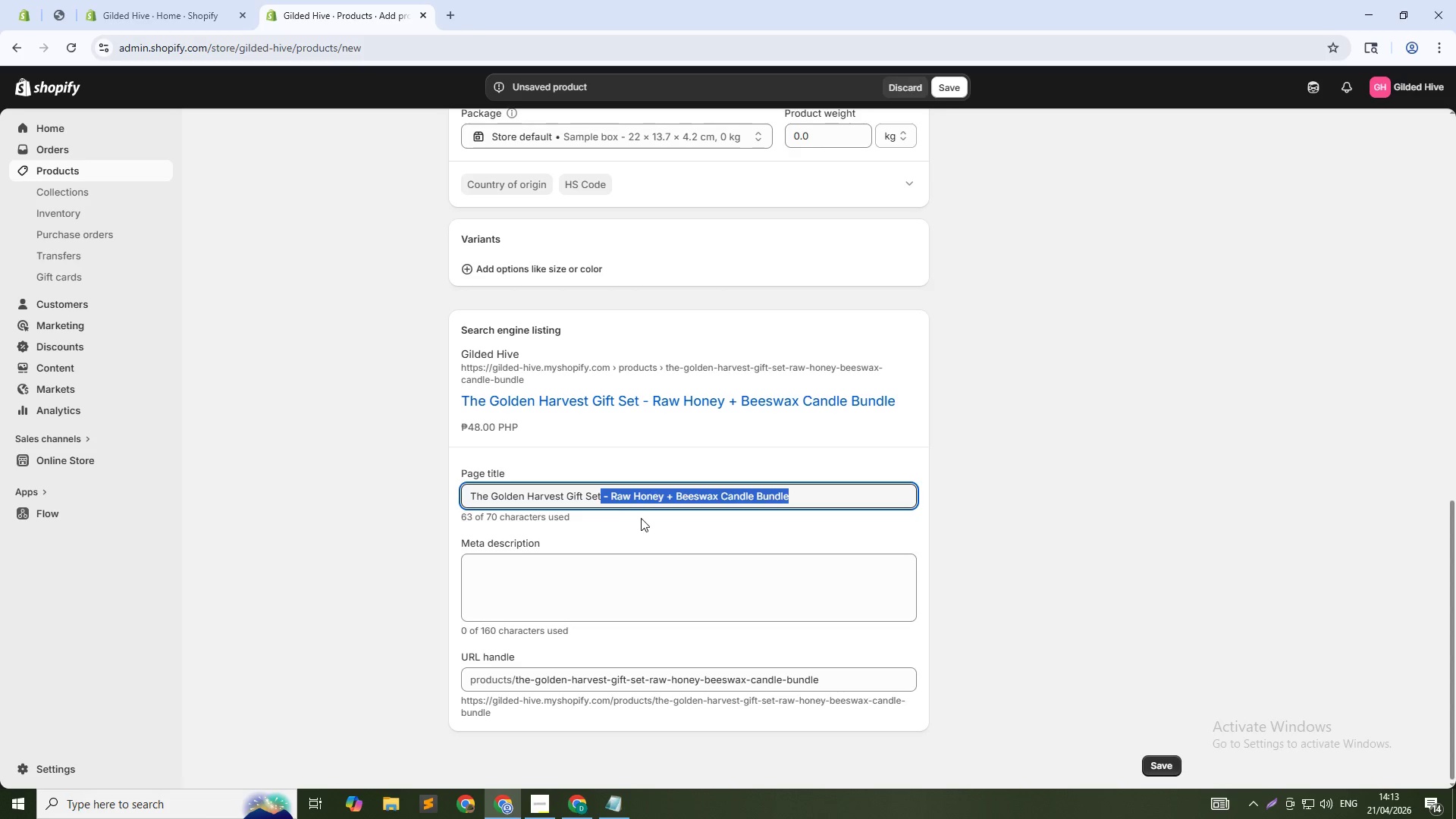 
key(Control+Shift+ArrowDown)
 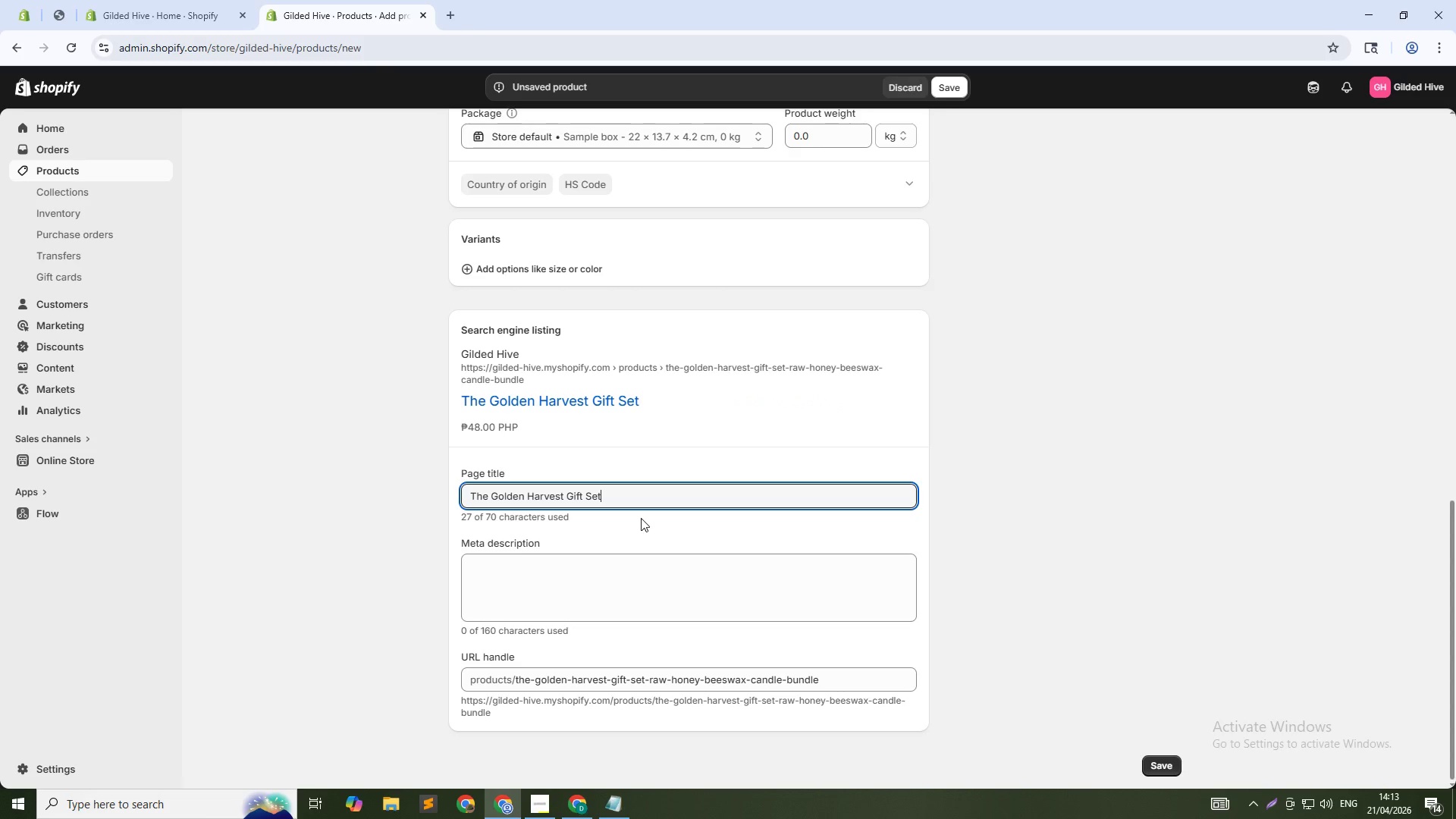 
key(Backspace)
 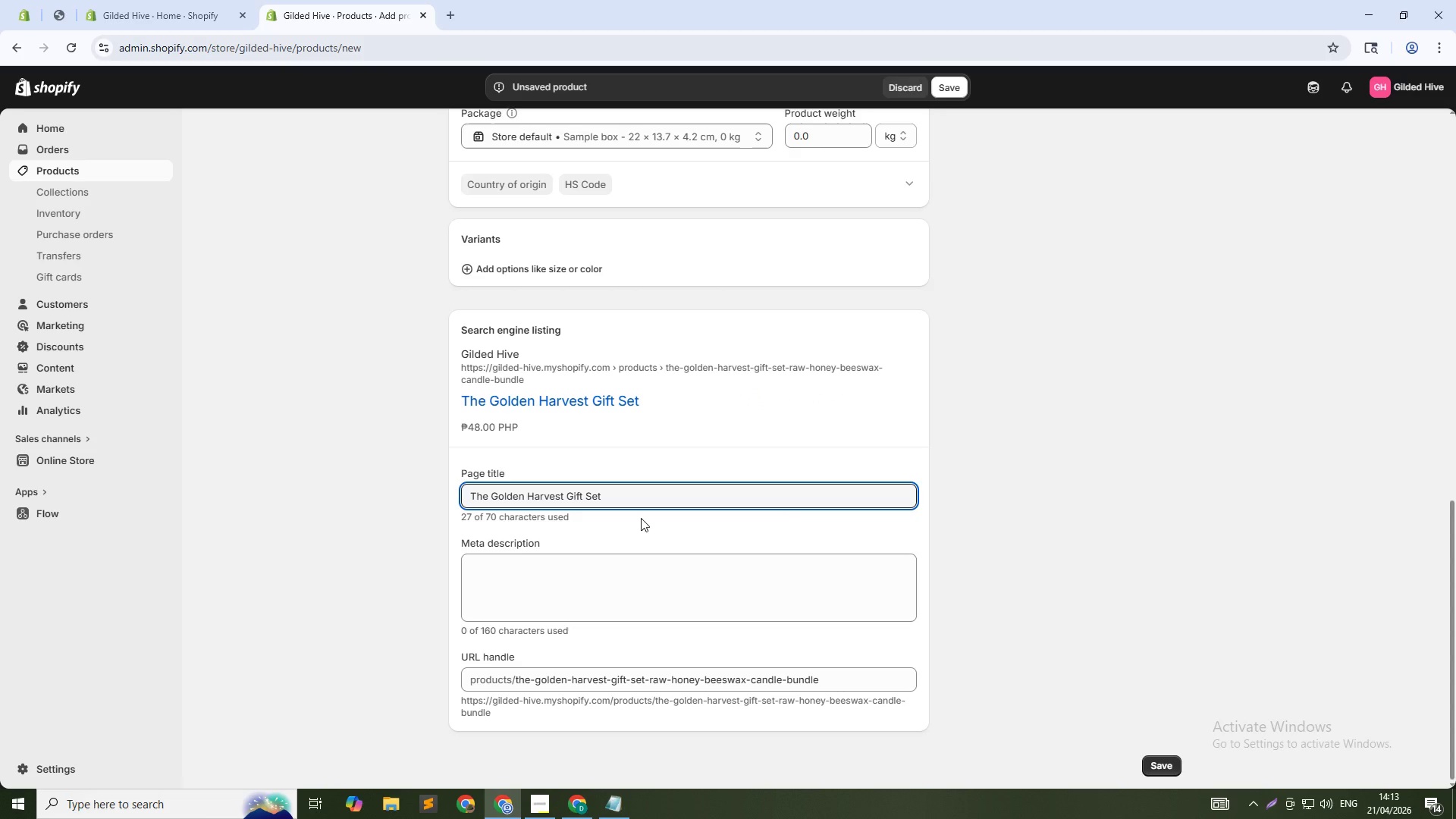 
hold_key(key=ControlLeft, duration=0.7)
 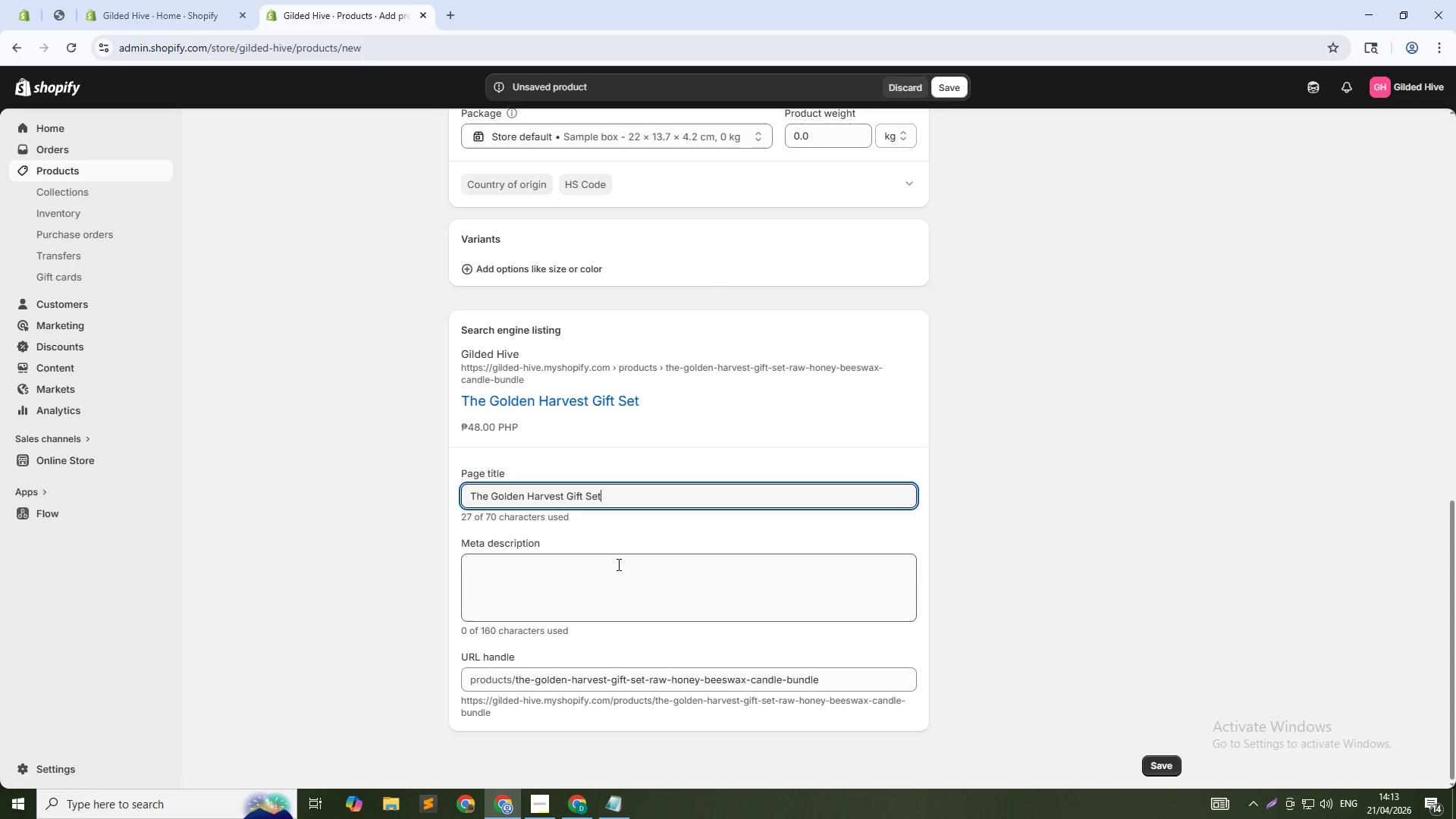 
left_click([617, 564])
 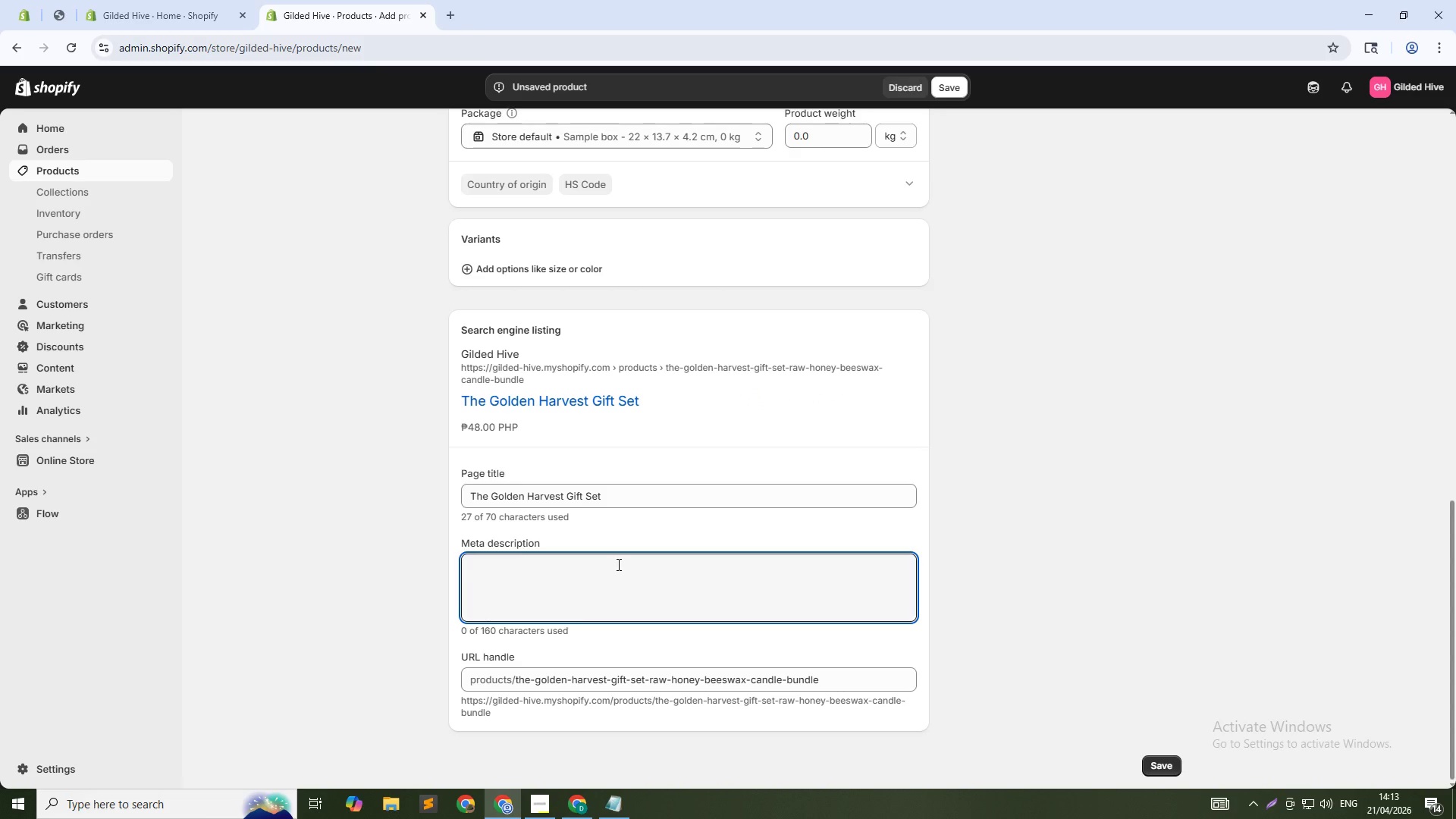 
type(Luxury honey and beeswax candle gidt set. Raw wildflower honey + hand-poured candle. Perfect for housewarming or hotess)
key(Backspace)
key(Backspace)
key(Backspace)
key(Backspace)
type(stess gifts. Shop now.)
 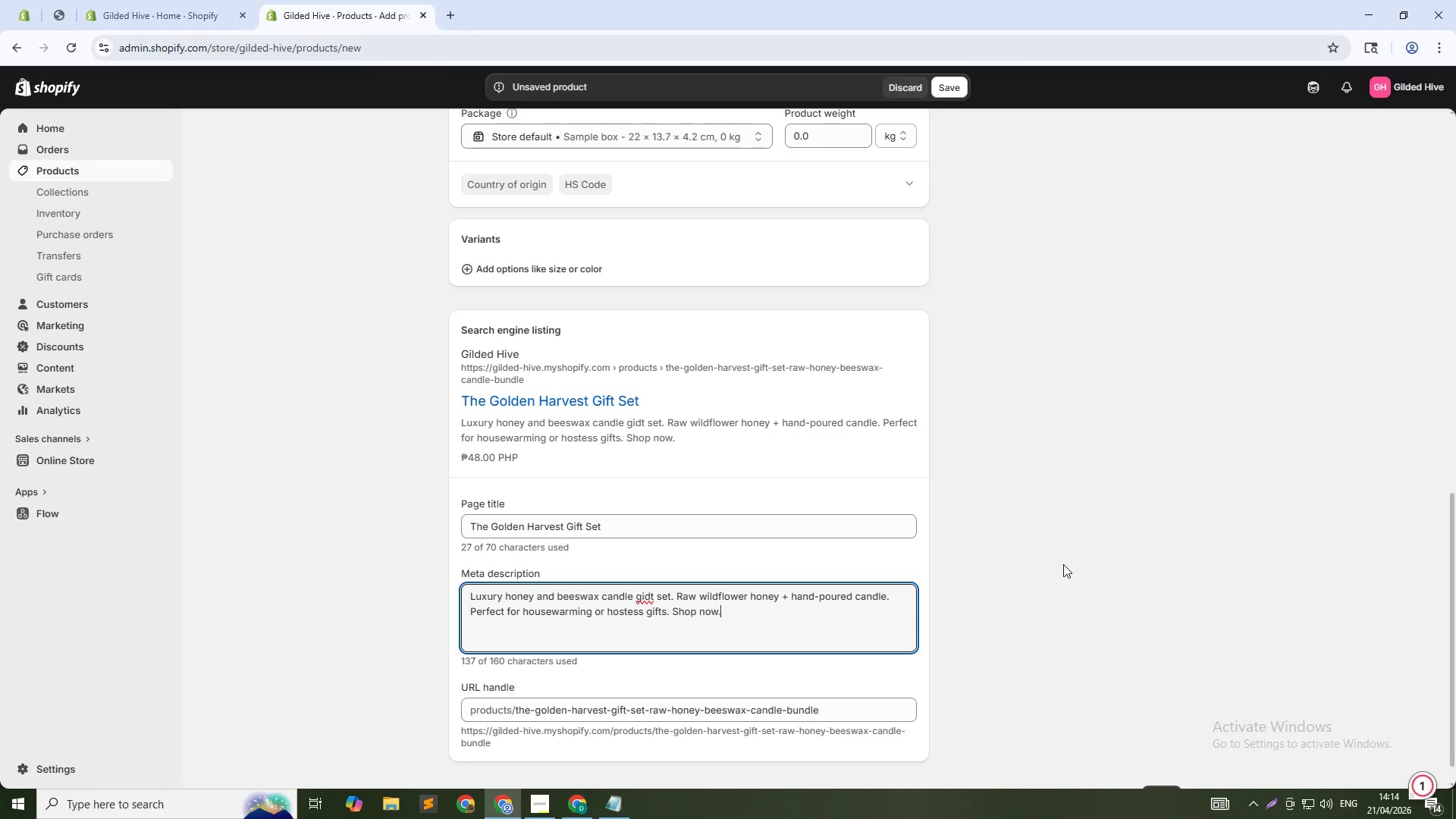 
key(F)
 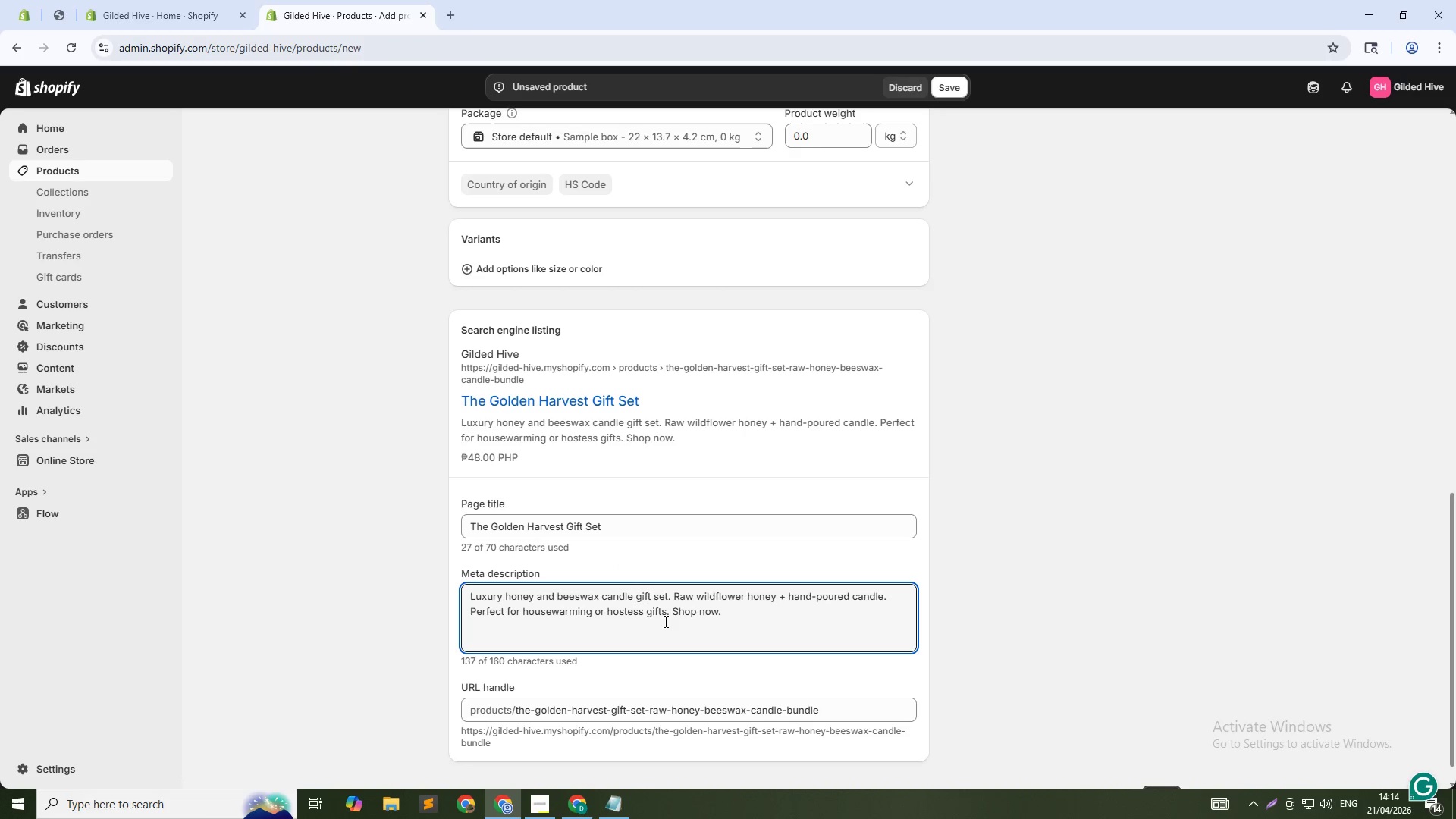 
key(ArrowDown)
 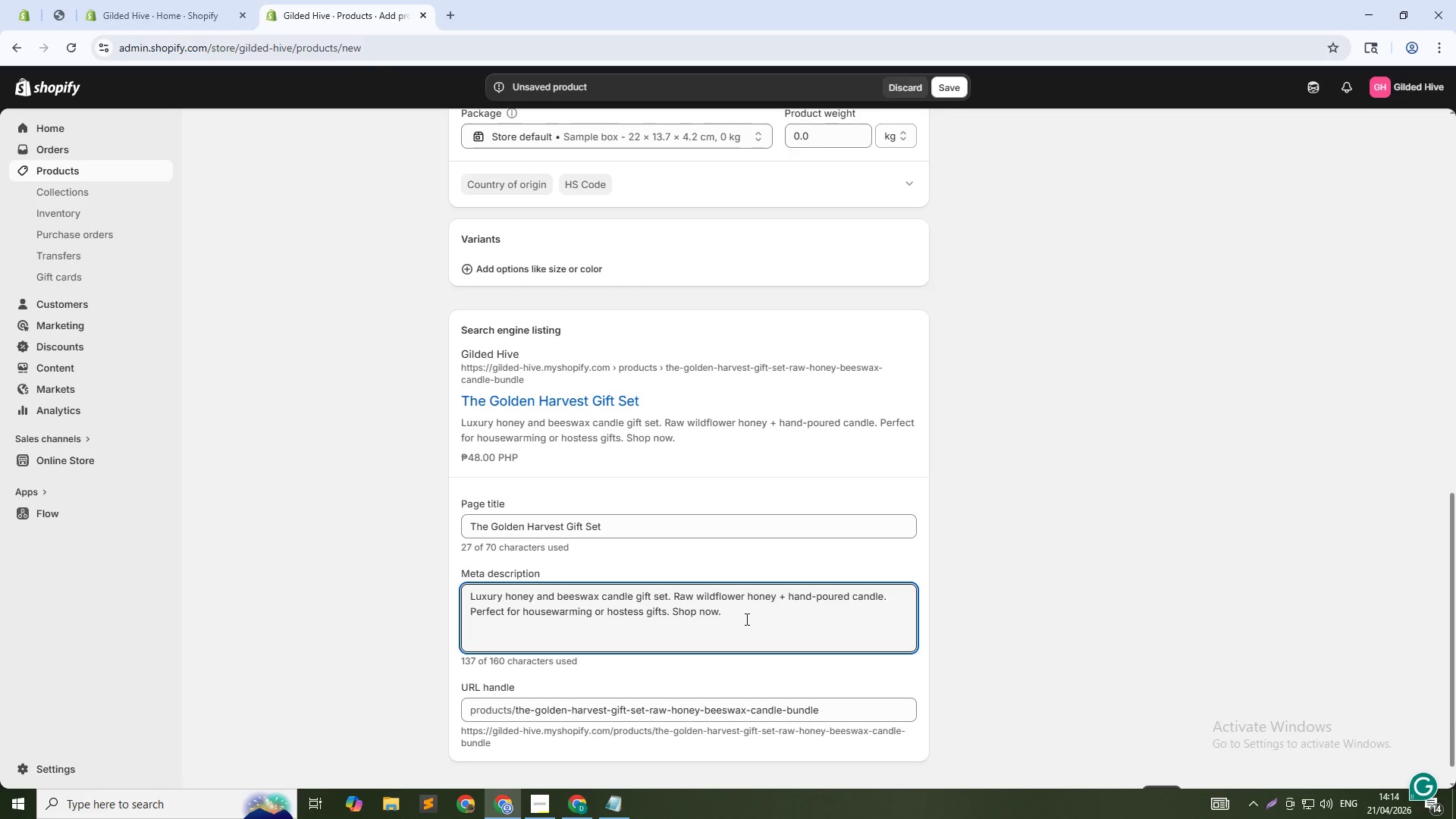 
left_click([745, 619])
 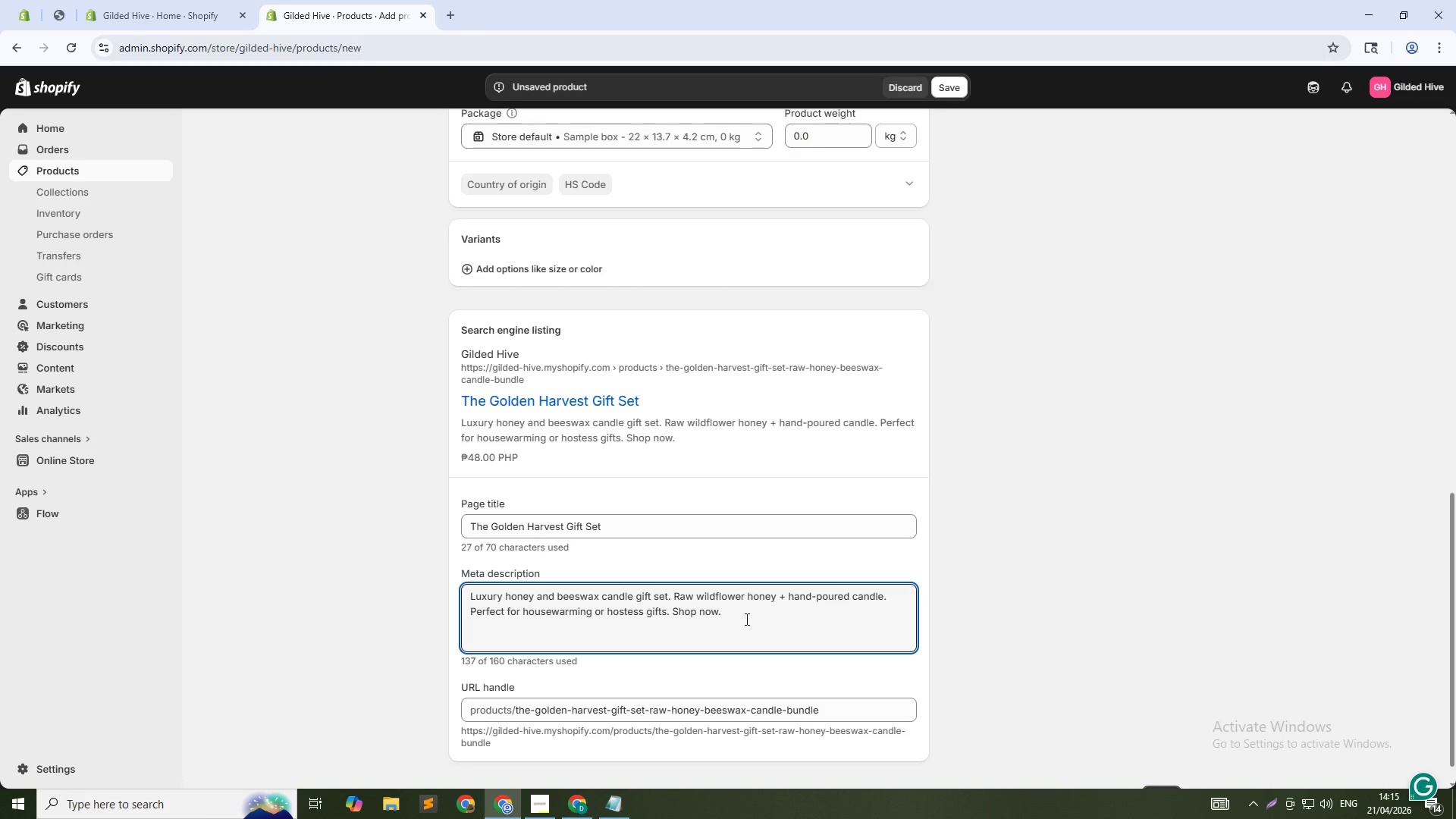 
wait(56.49)
 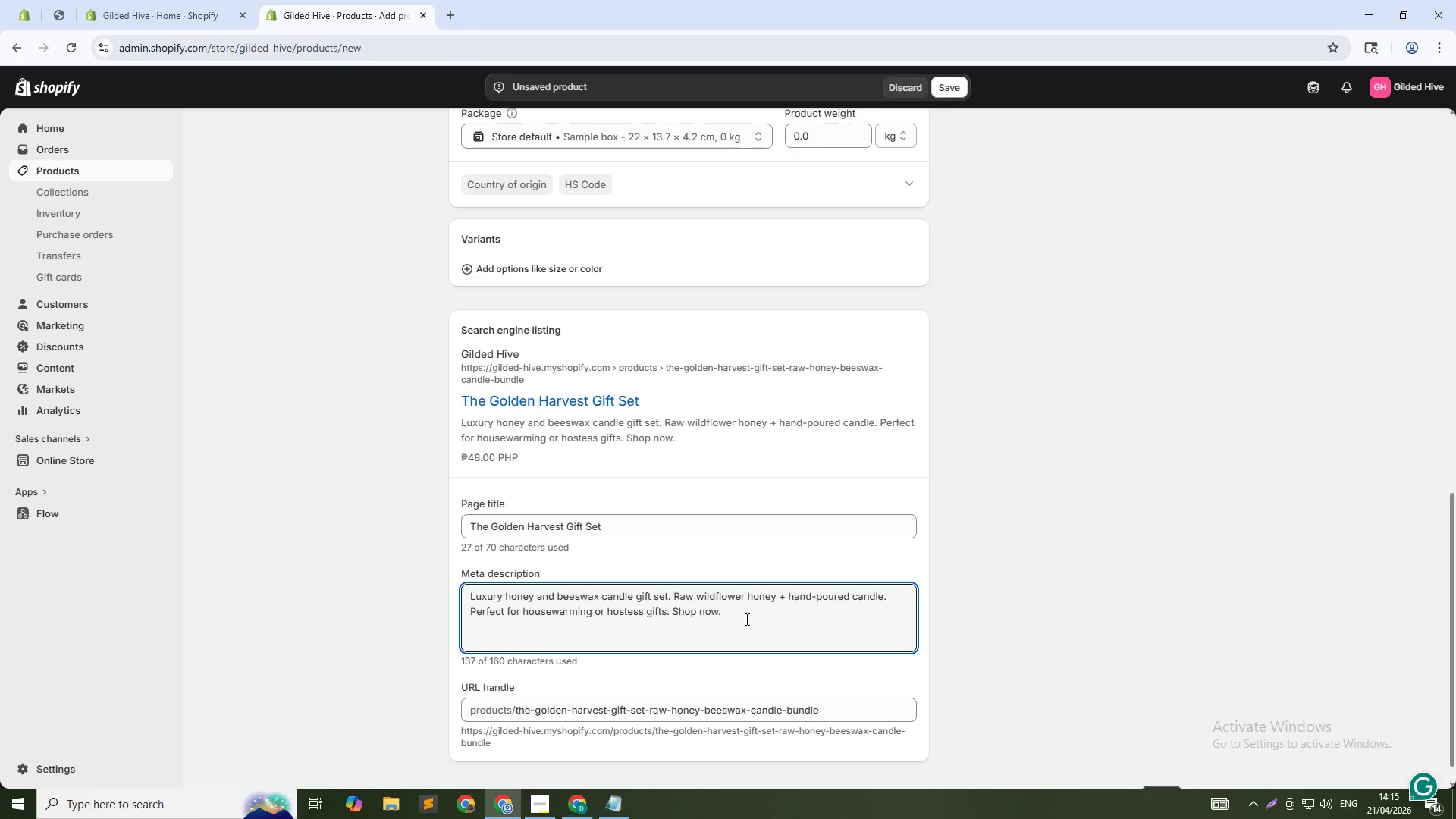 
scroll: coordinate [580, 372], scroll_direction: up, amount: 13.0
 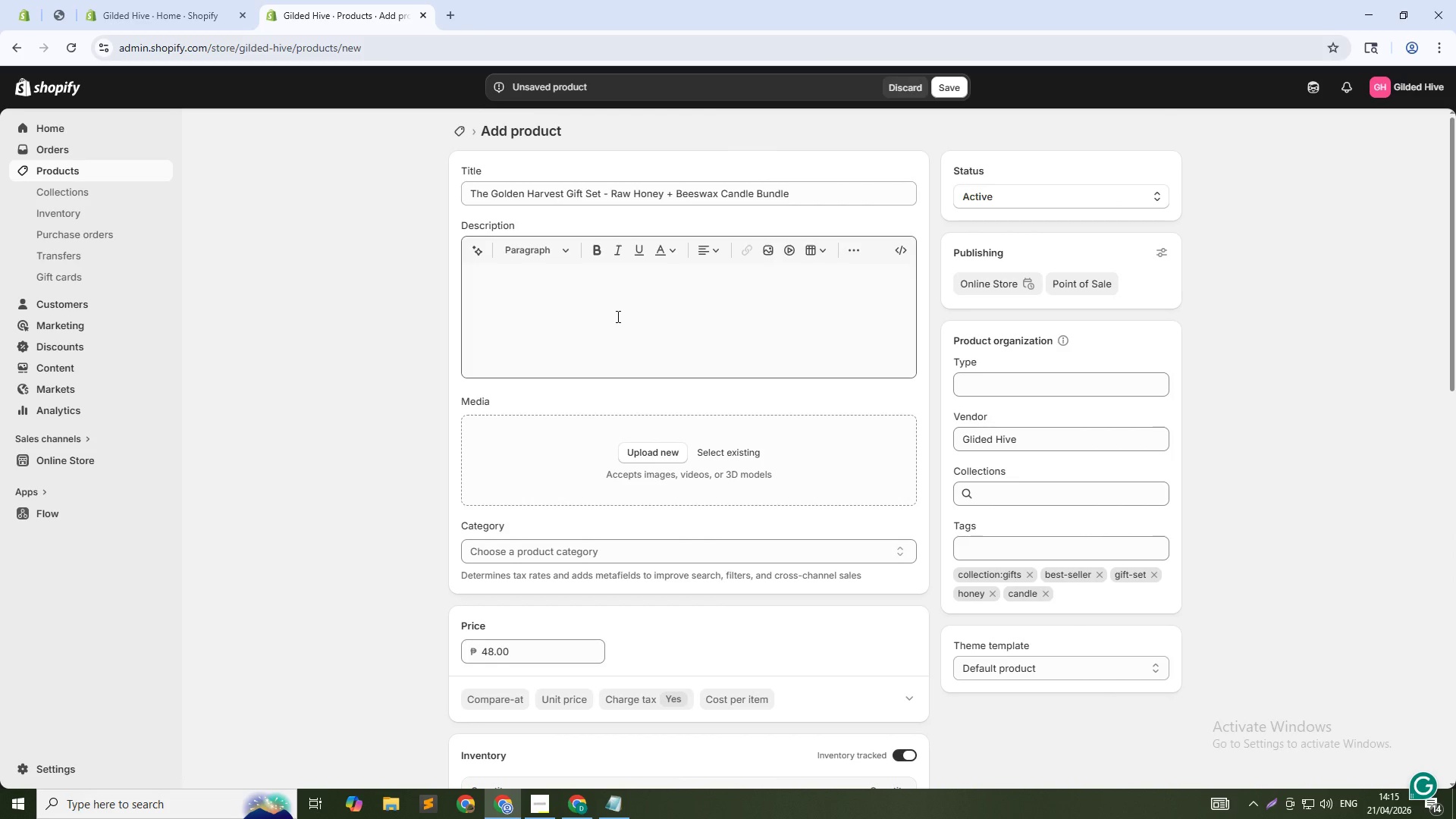 
left_click([617, 316])
 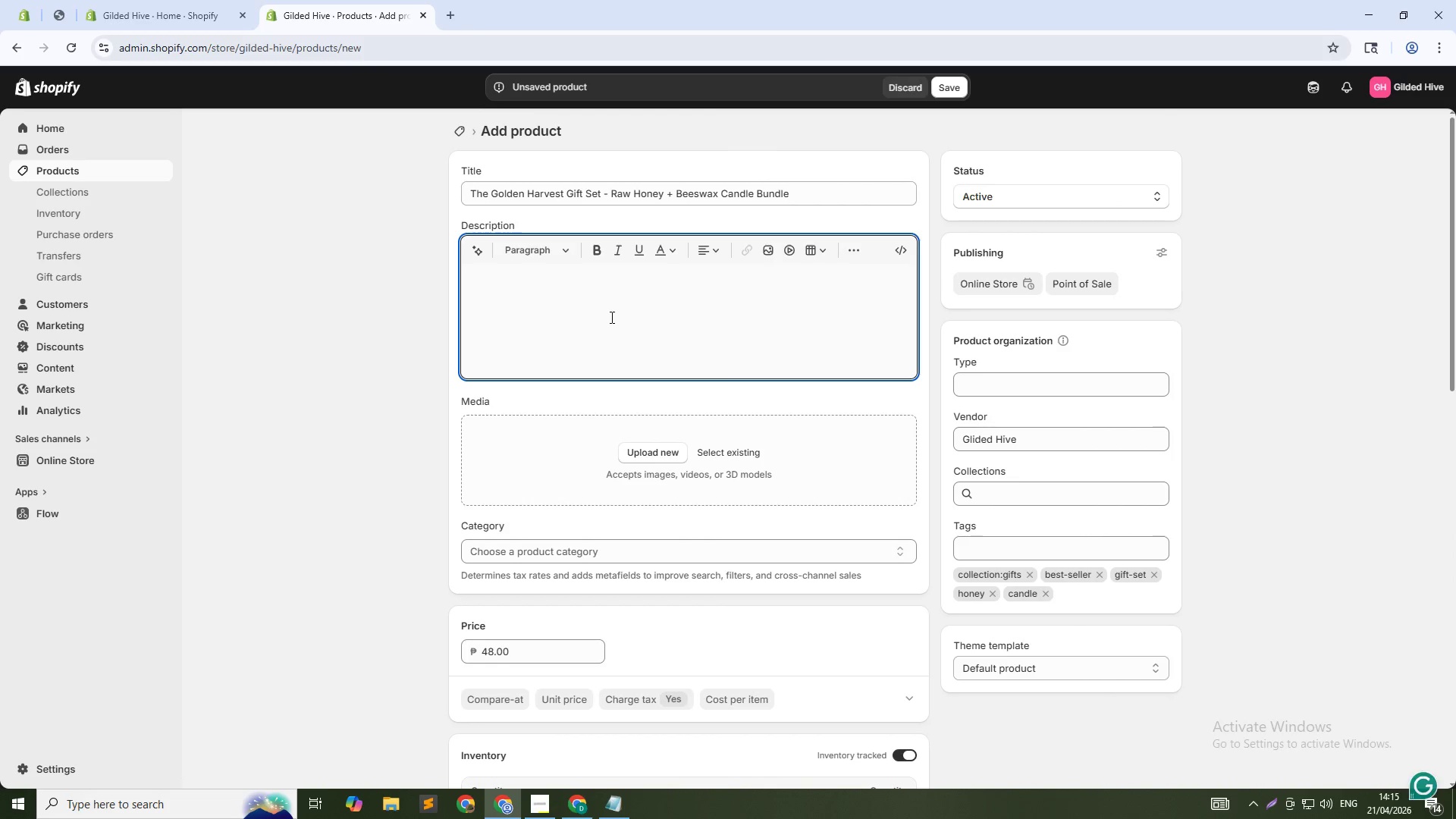 
type(Experience the ultimate expression of ub)
key(Backspace)
type(rban apiculture with our signature gift set. This crefully curated bundle included a 12oz jar of our raw wildflower honey ())
 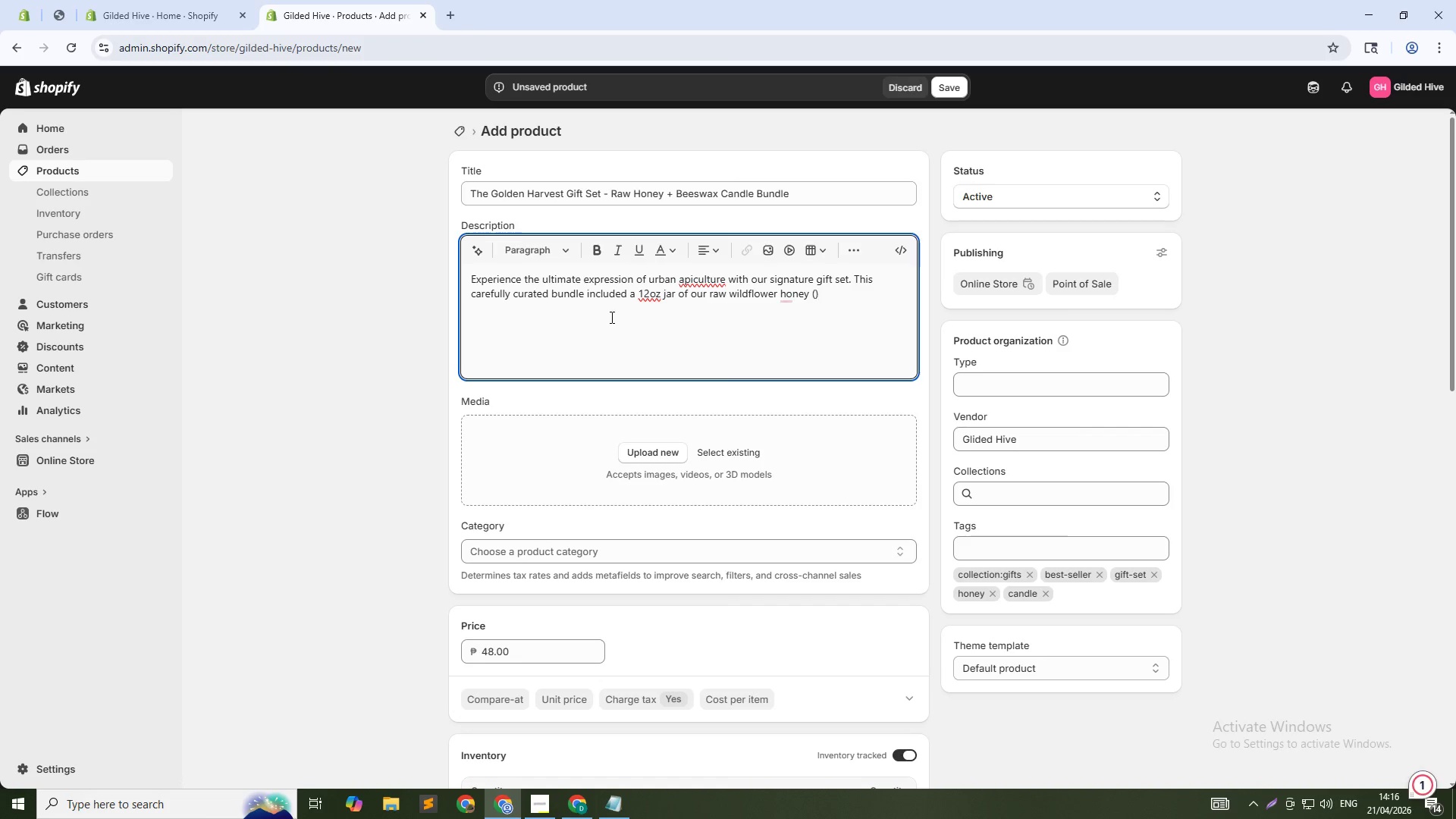 
key(ArrowLeft)
 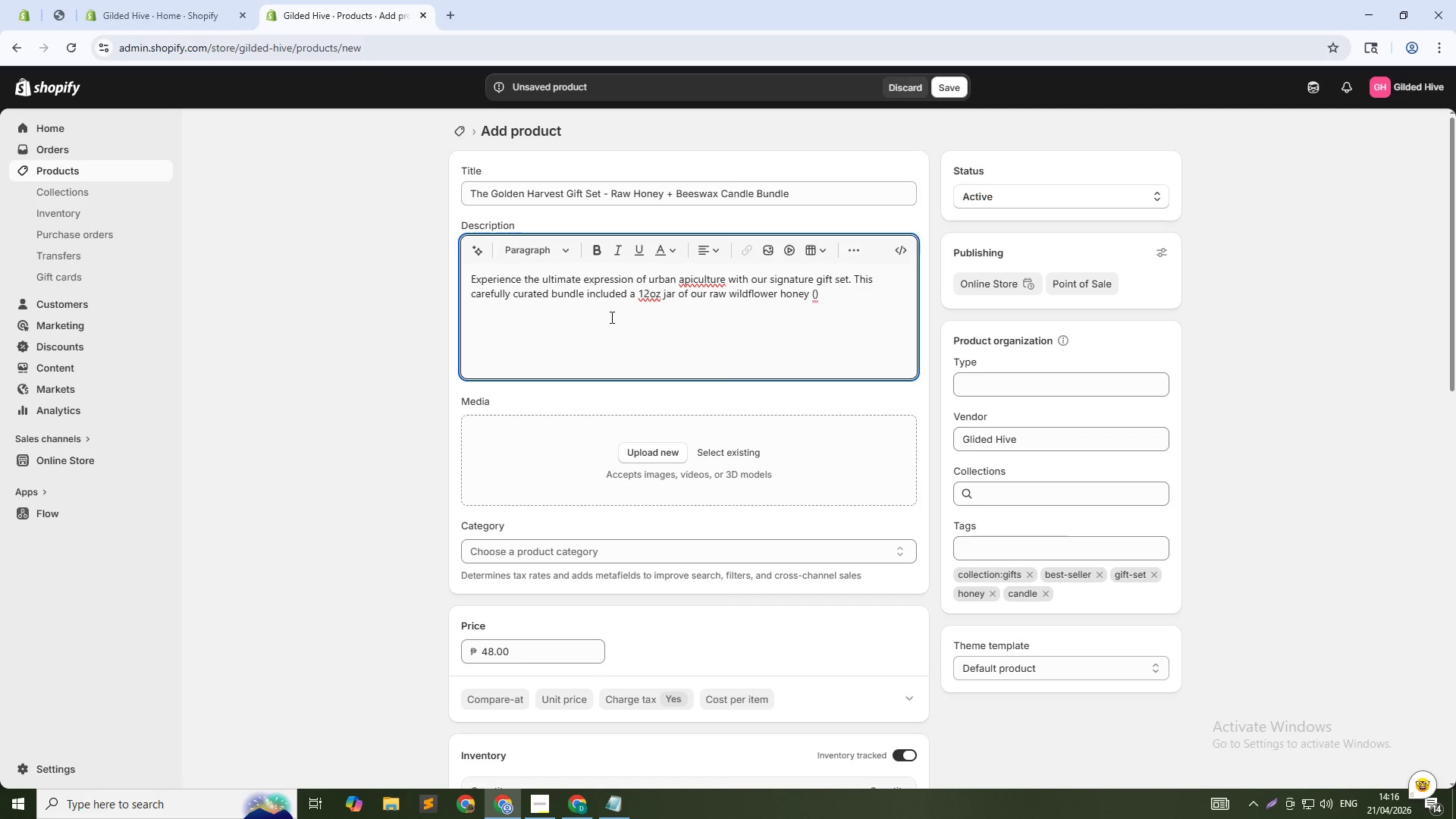 
wait(10.97)
 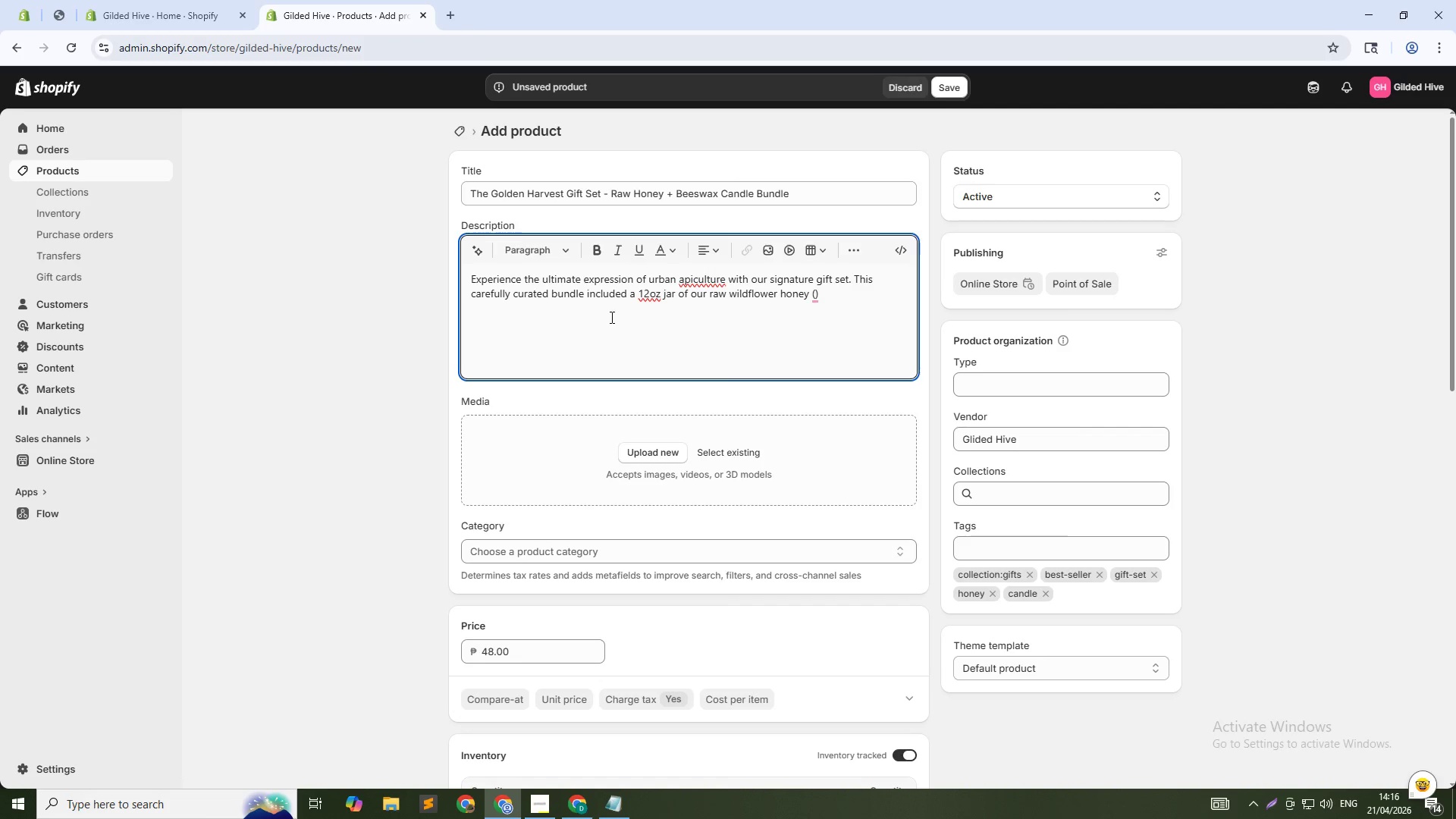 
type(harvested from city rooftops)
 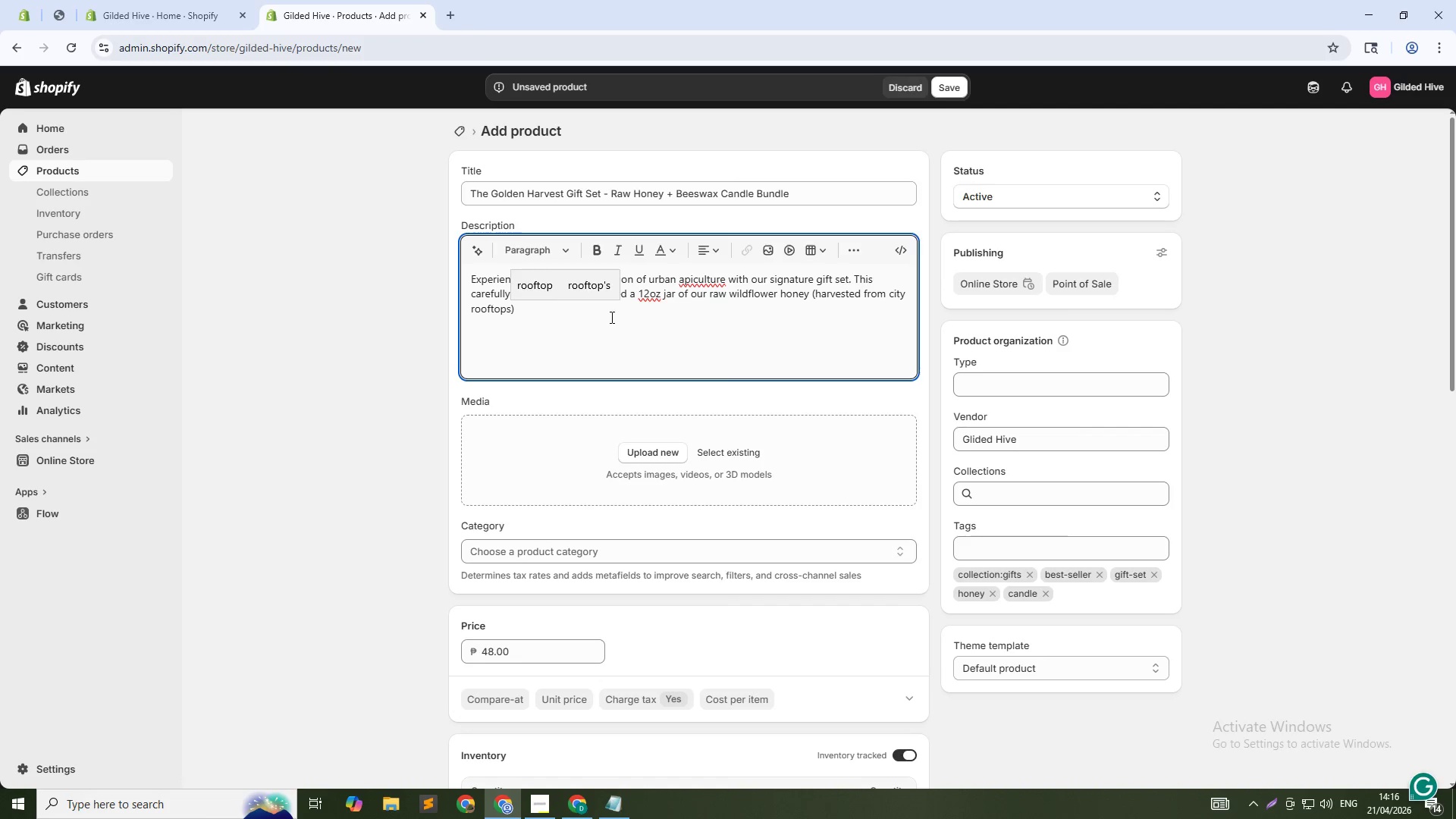 
key(ArrowDown)
 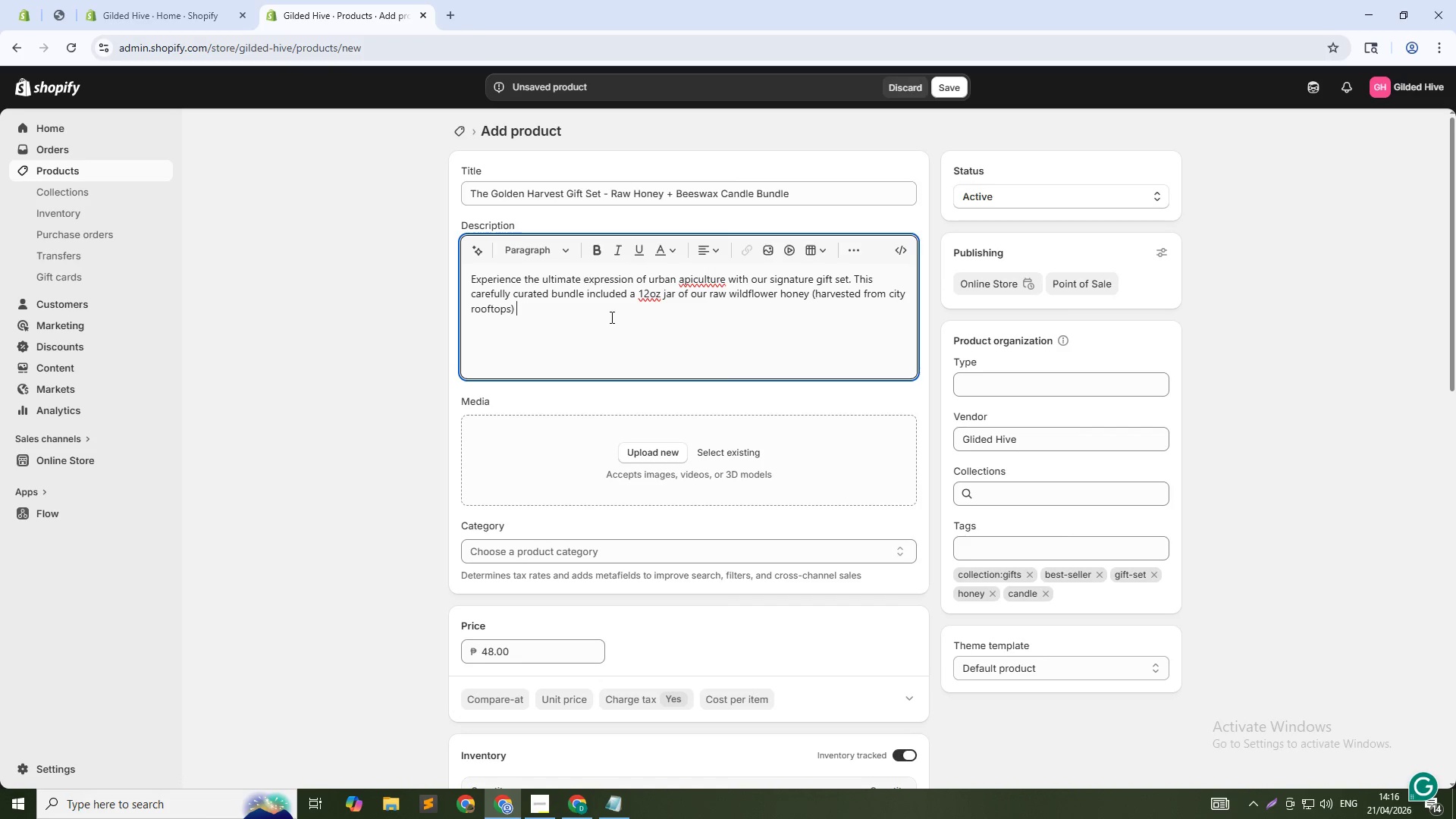 
type( and a hand-poured 8oz beeswax candle with a cotton wick. Presented in  )
key(Backspace)
type(a recyclable kraft gift box i)
key(Backspace)
type(with wood wool padding. Perfect)
 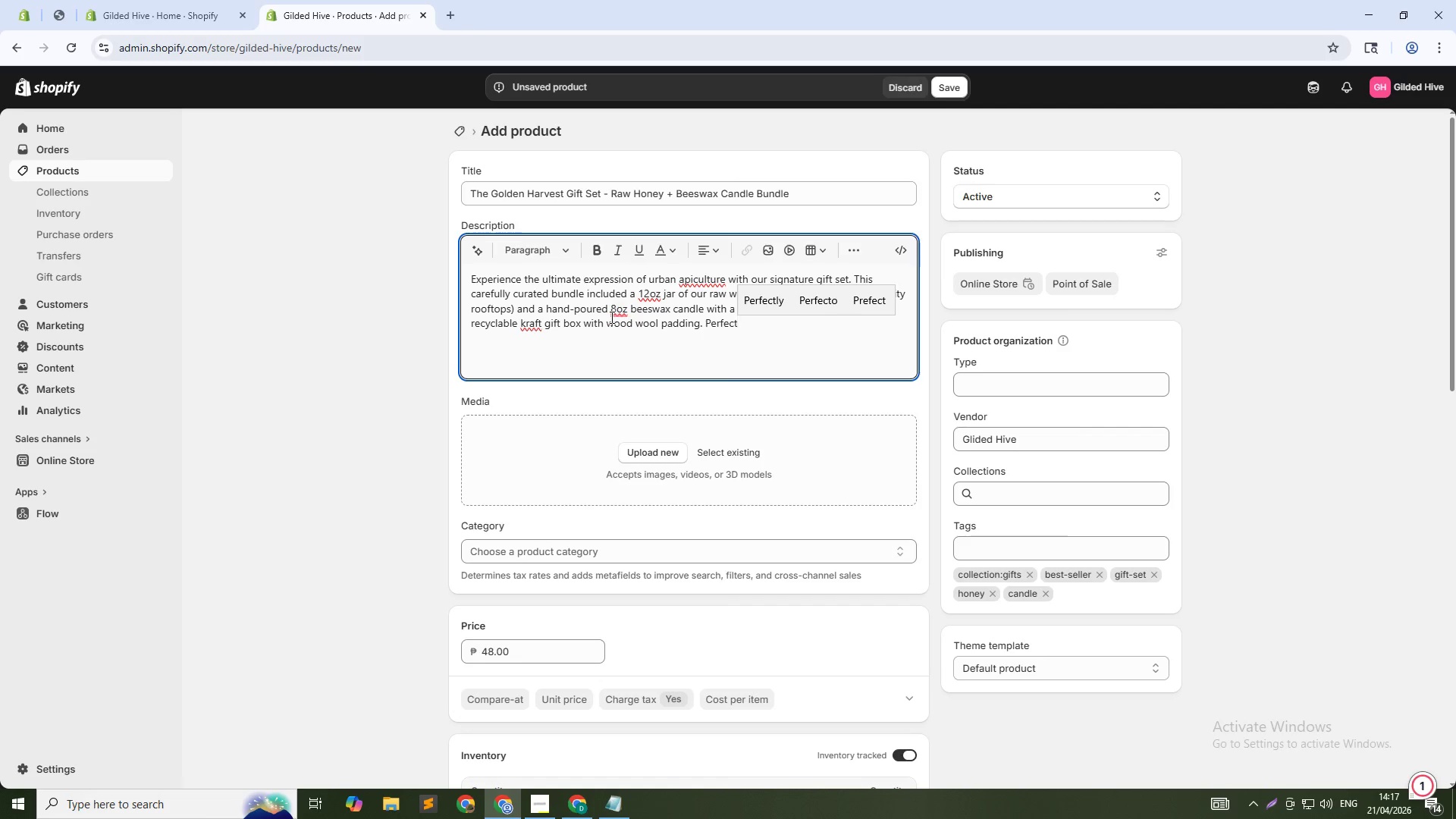 
type( for housewarmings, hostess gifts, or treating yourself. The honey offers comples floral)
 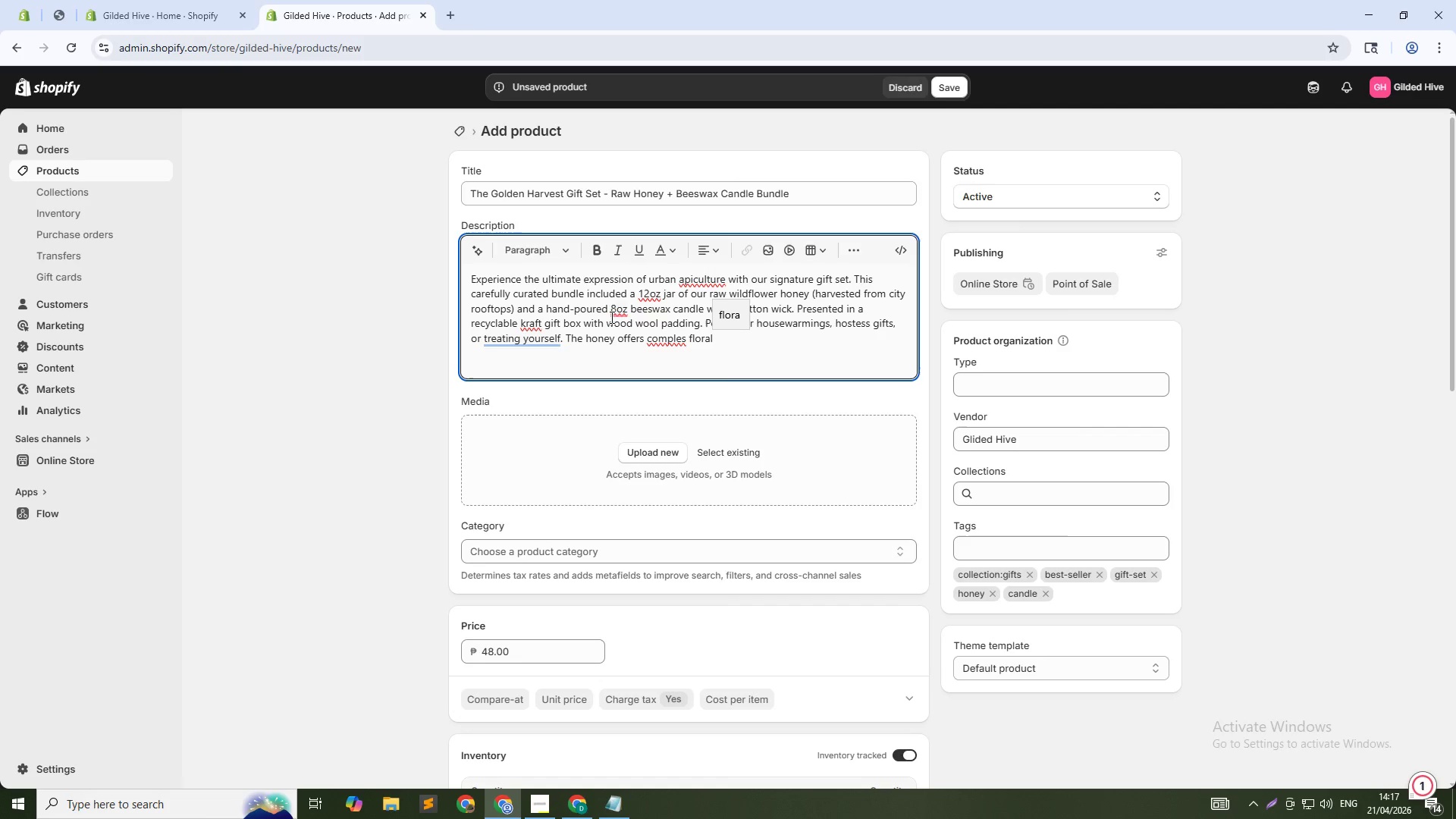 
hold_key(key=Backspace, duration=0.7)
 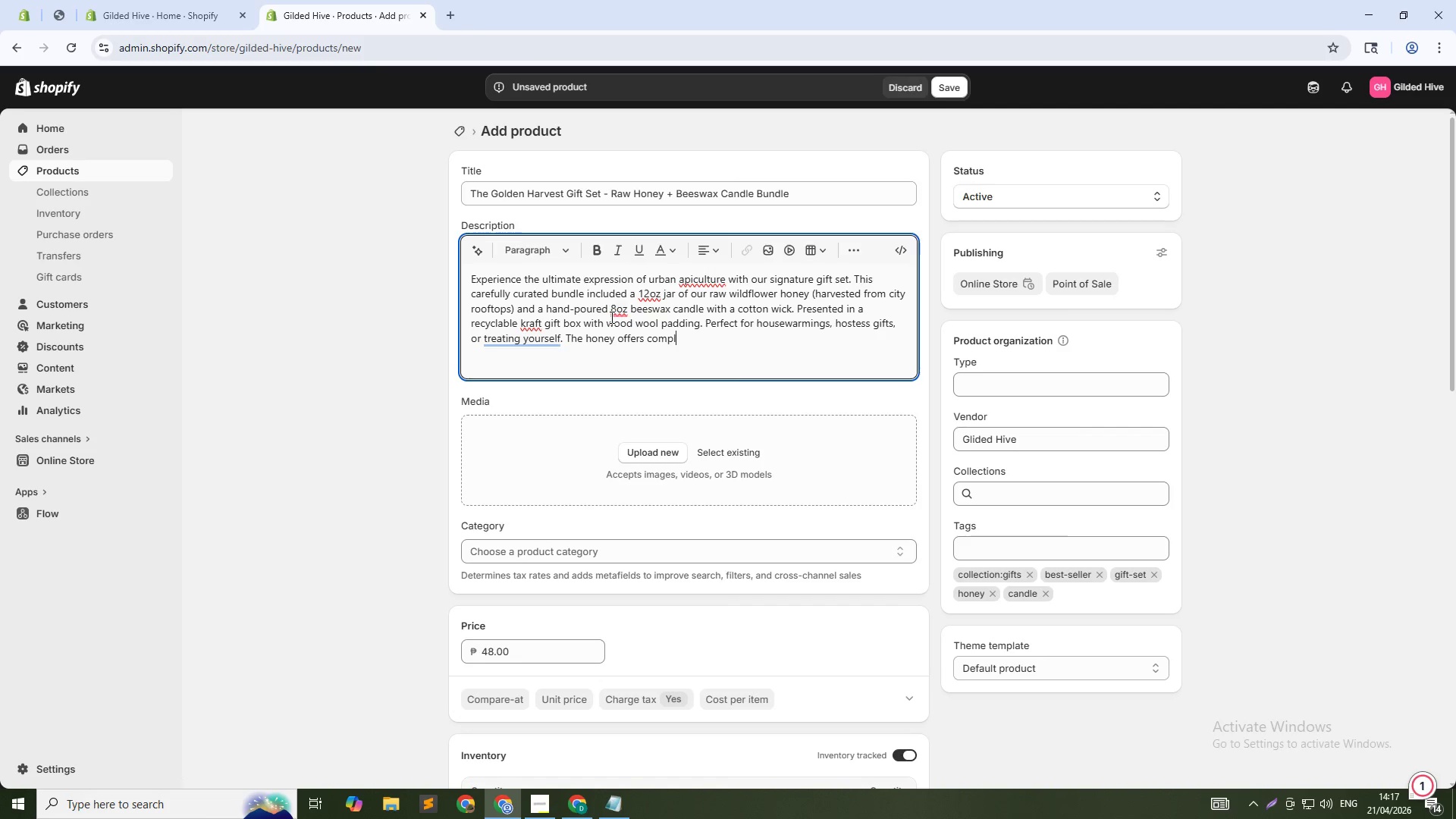 
key(Backspace)
type(ex floral notes with hints of urban botanicals; the candle bunrs clean for 50+ hours, releasing a subtle natural honey scent.)
 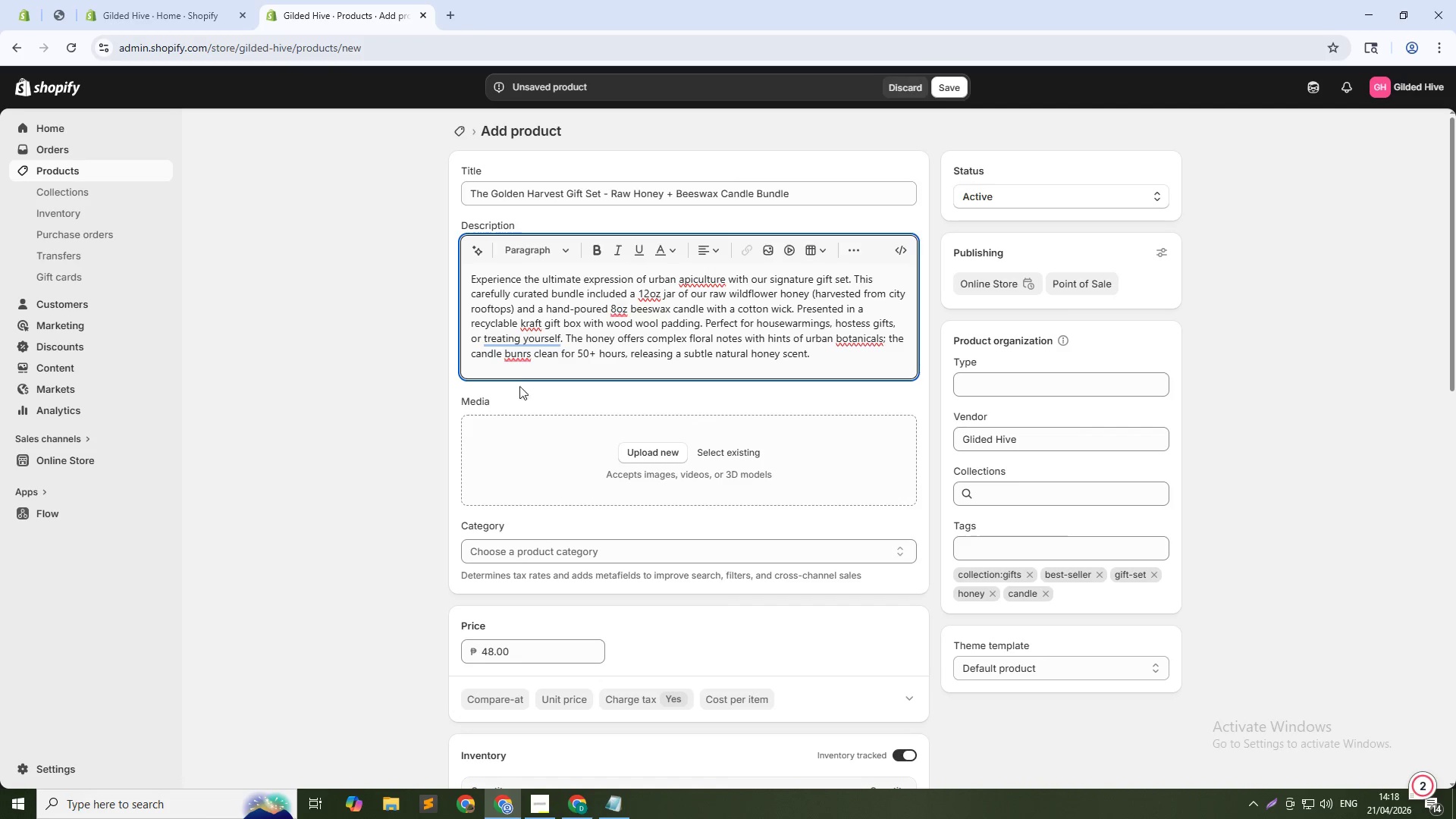 
left_click([528, 353])
 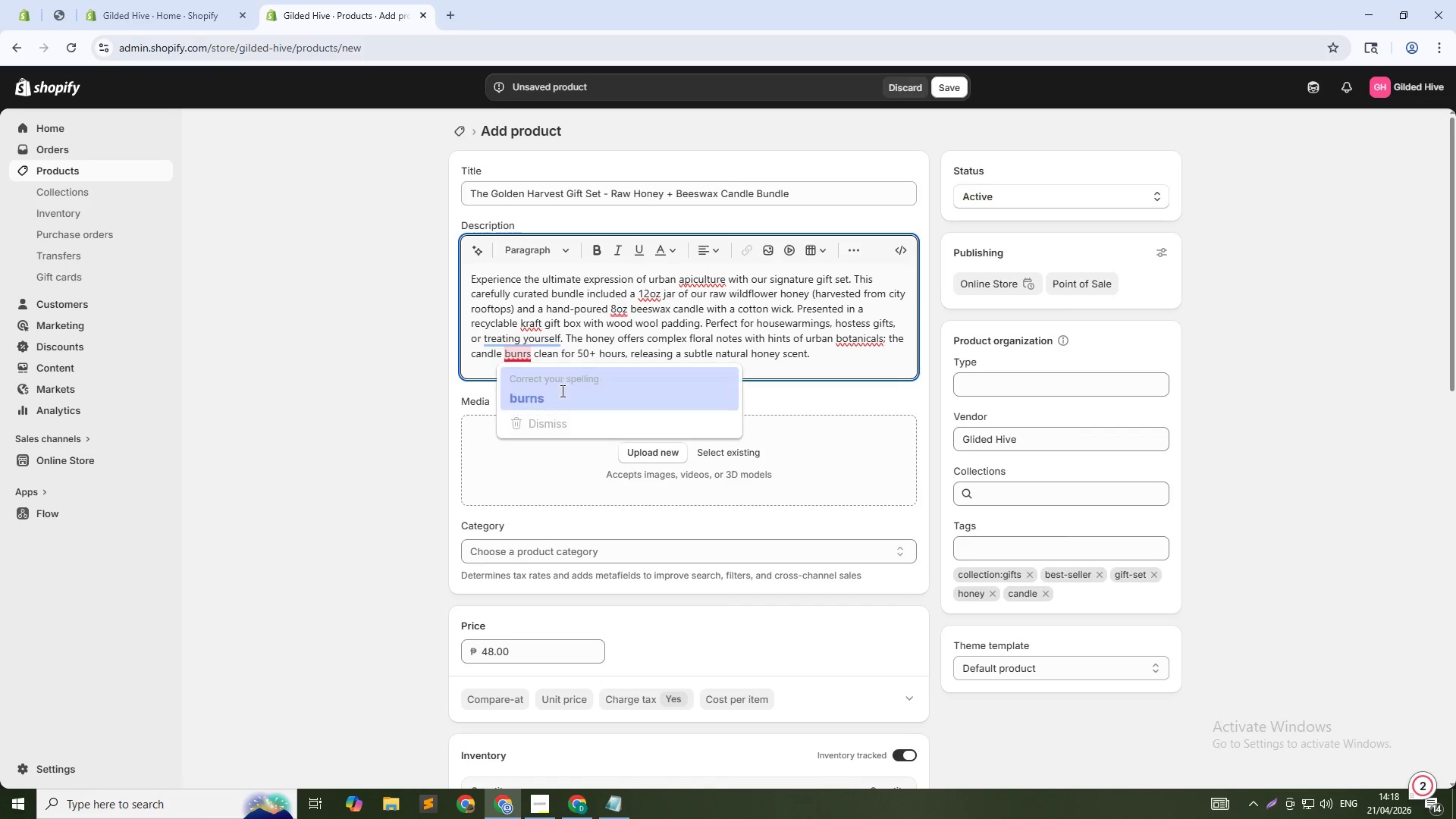 
key(Backspace)
key(Backspace)
type(rn)
 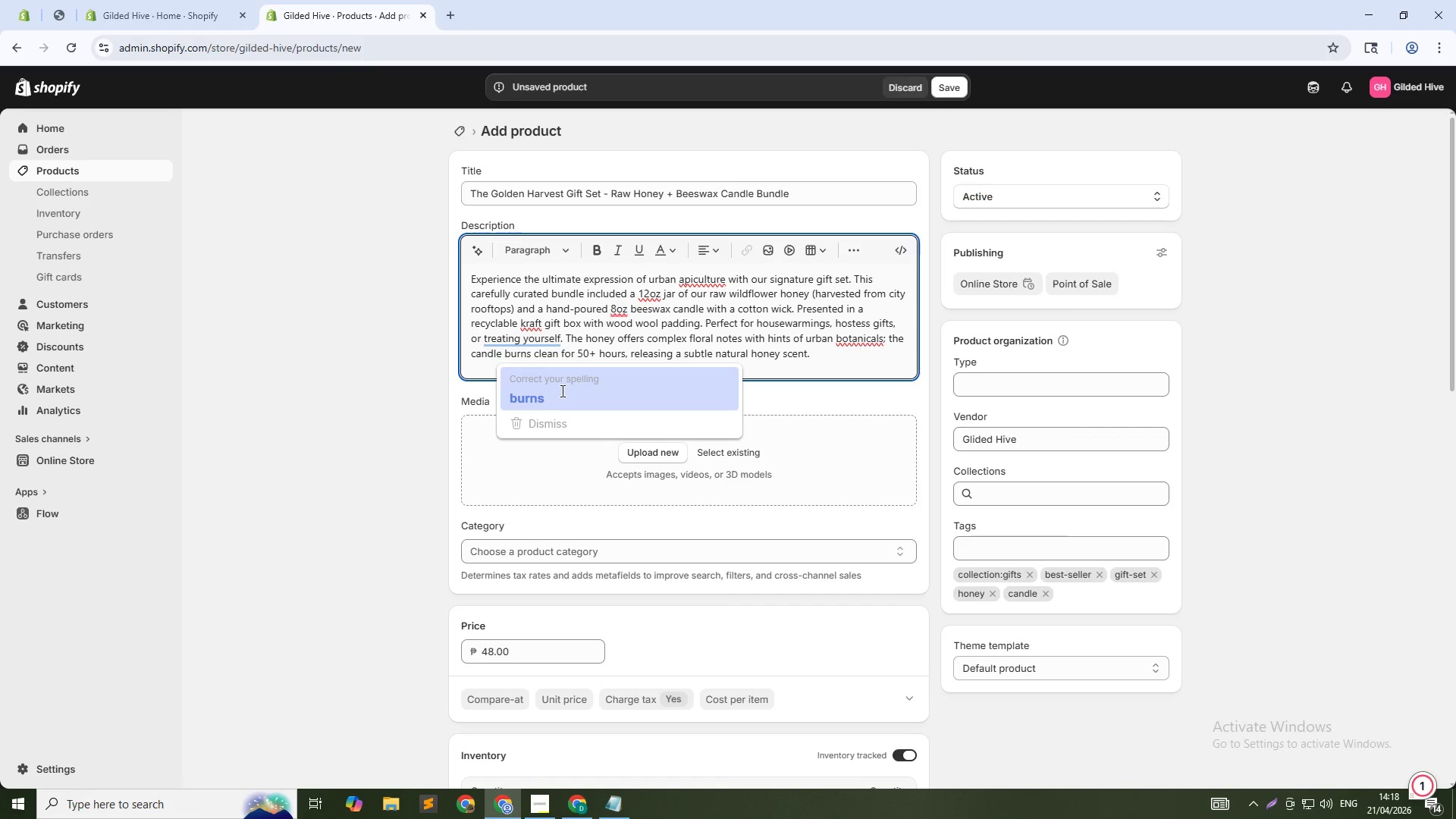 
key(ArrowDown)
 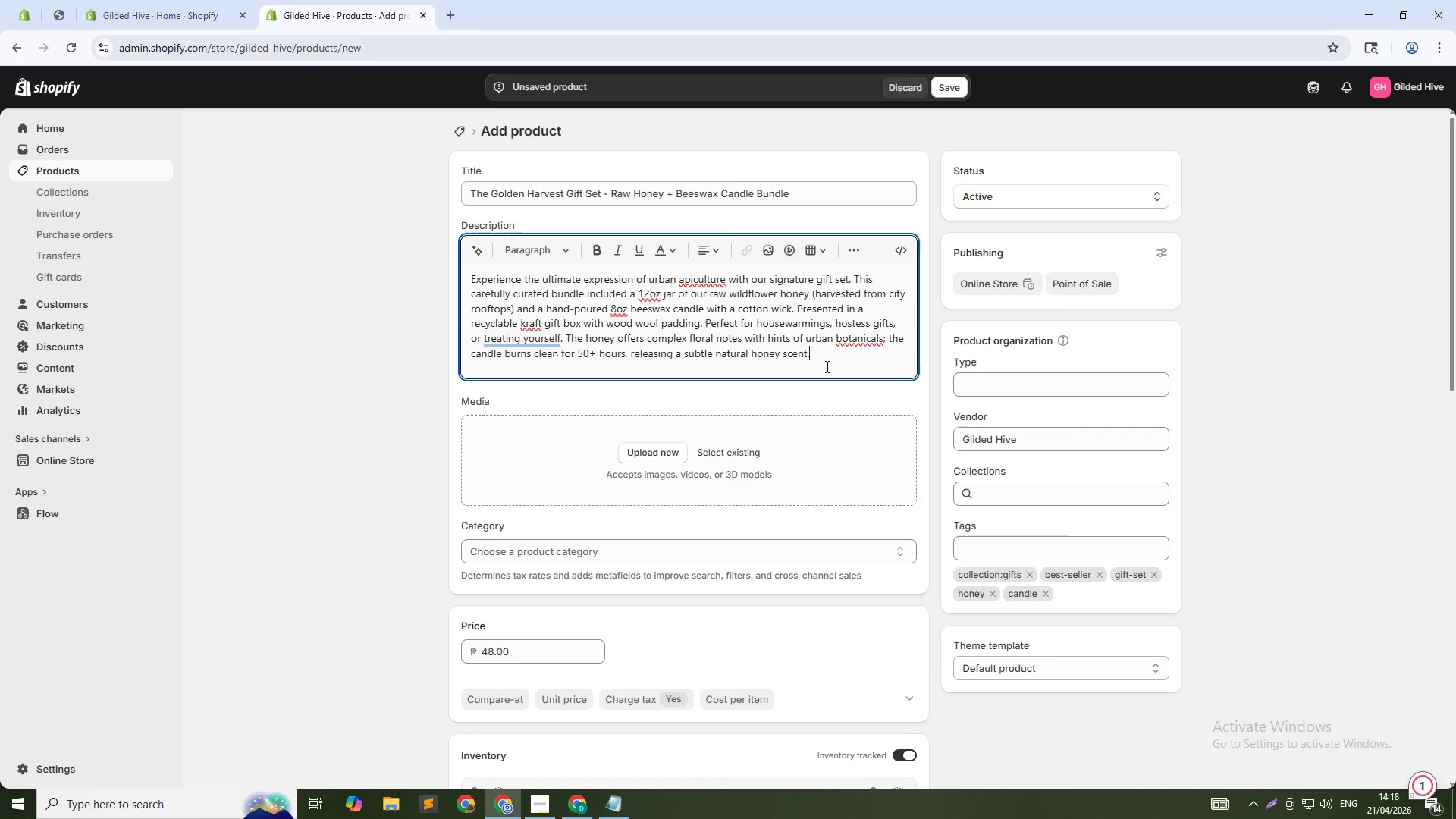 
left_click([868, 365])
 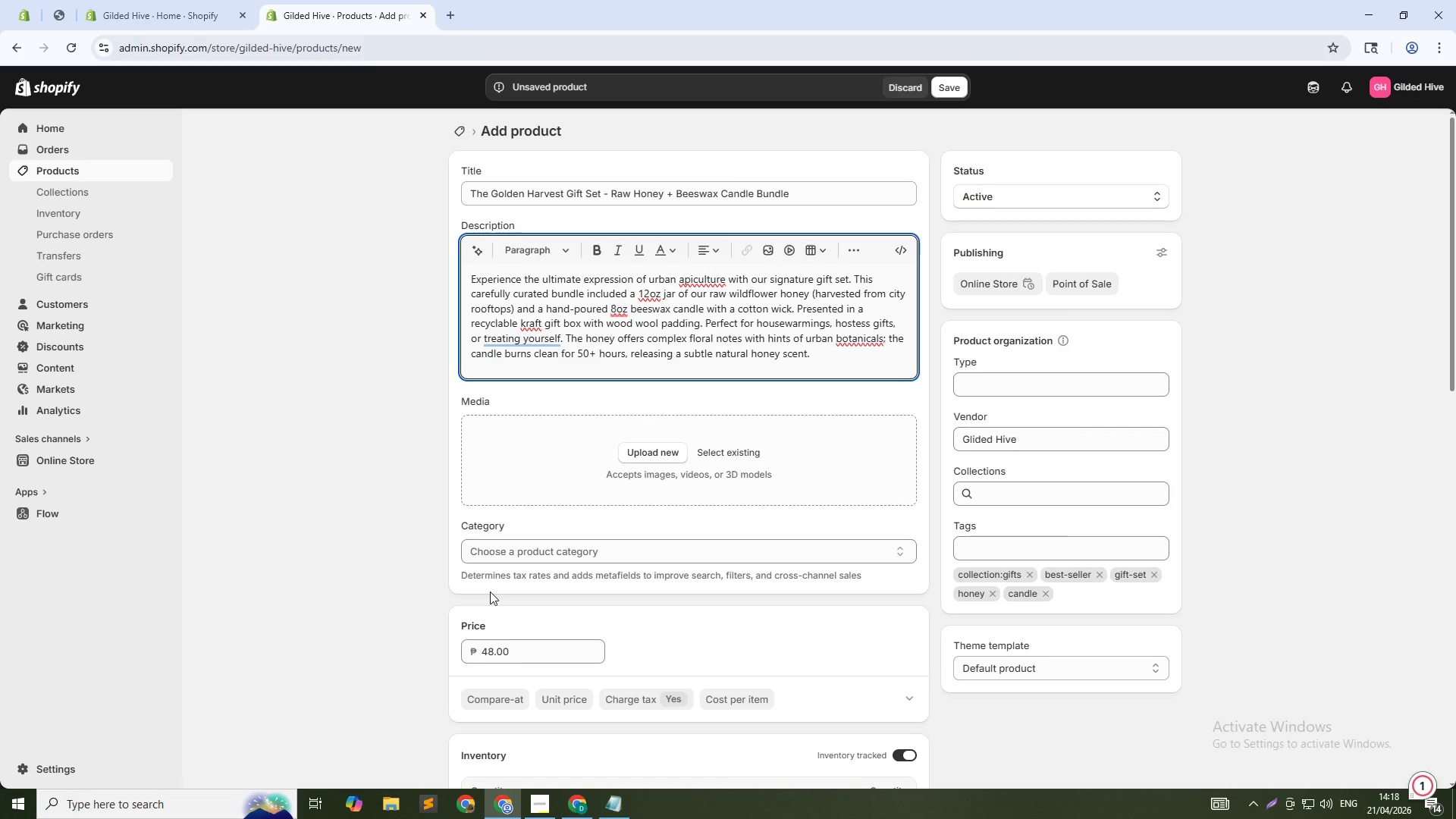 
wait(6.75)
 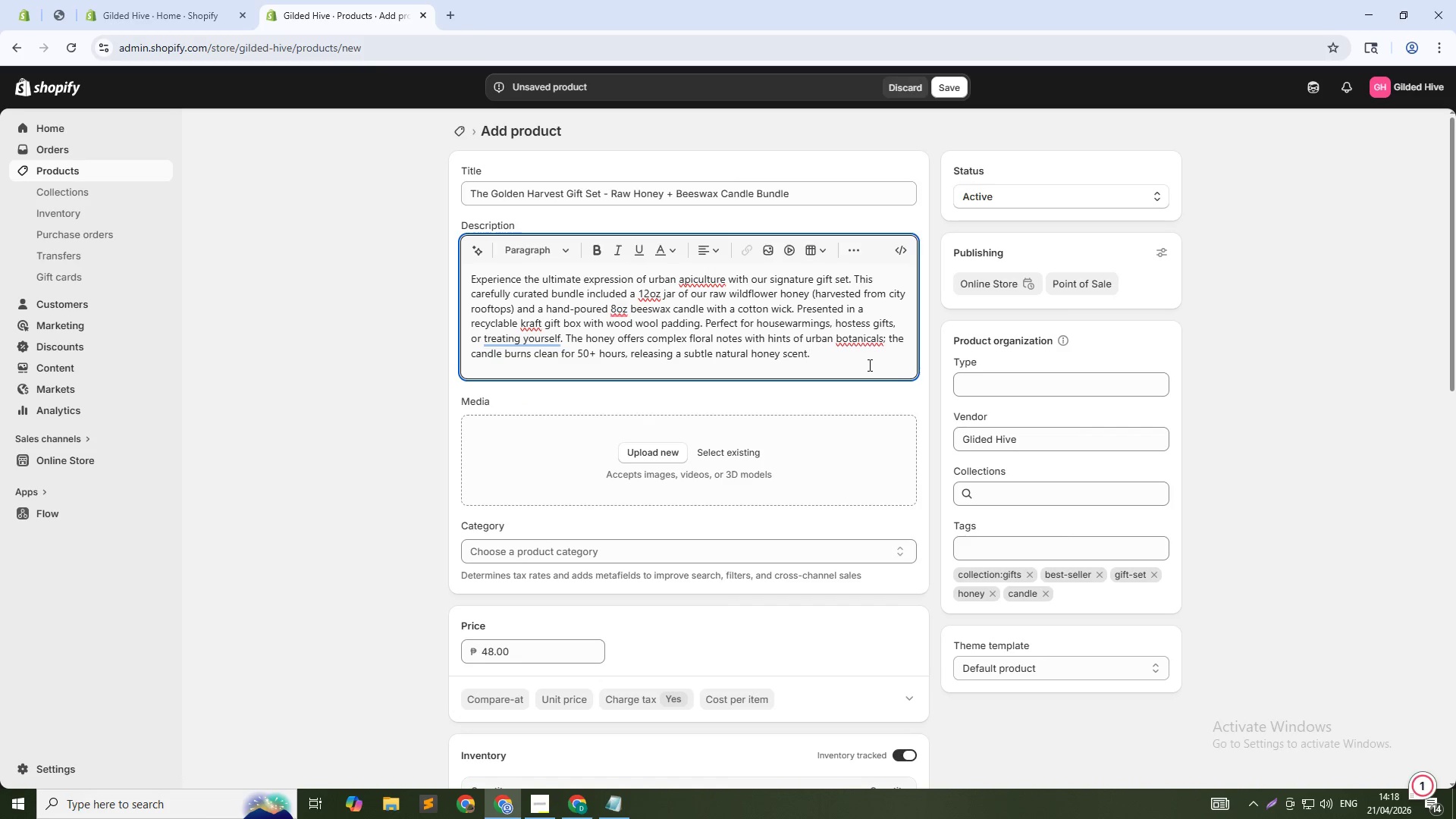 
scroll: coordinate [466, 635], scroll_direction: down, amount: 1.0
 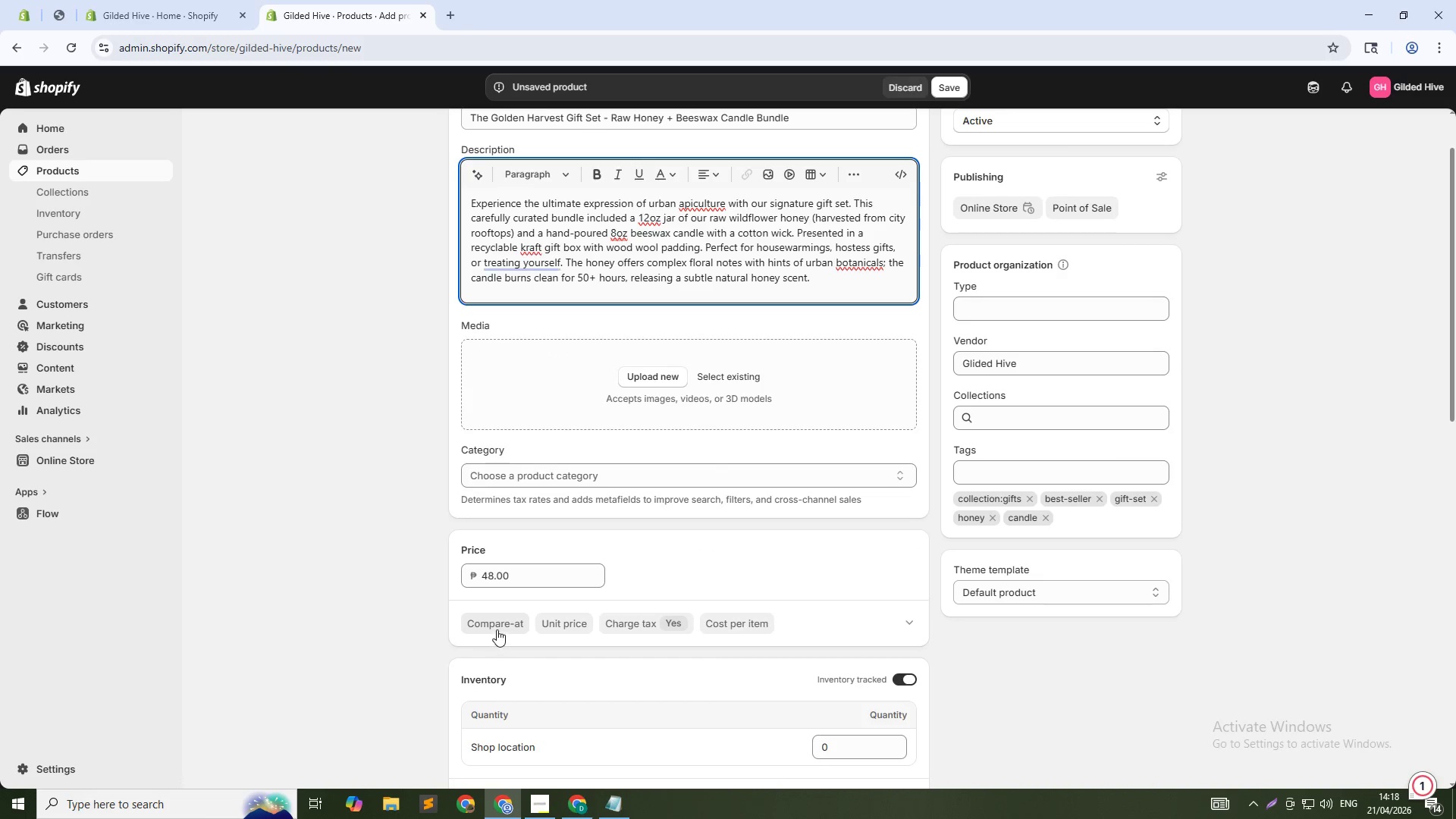 
left_click([497, 629])
 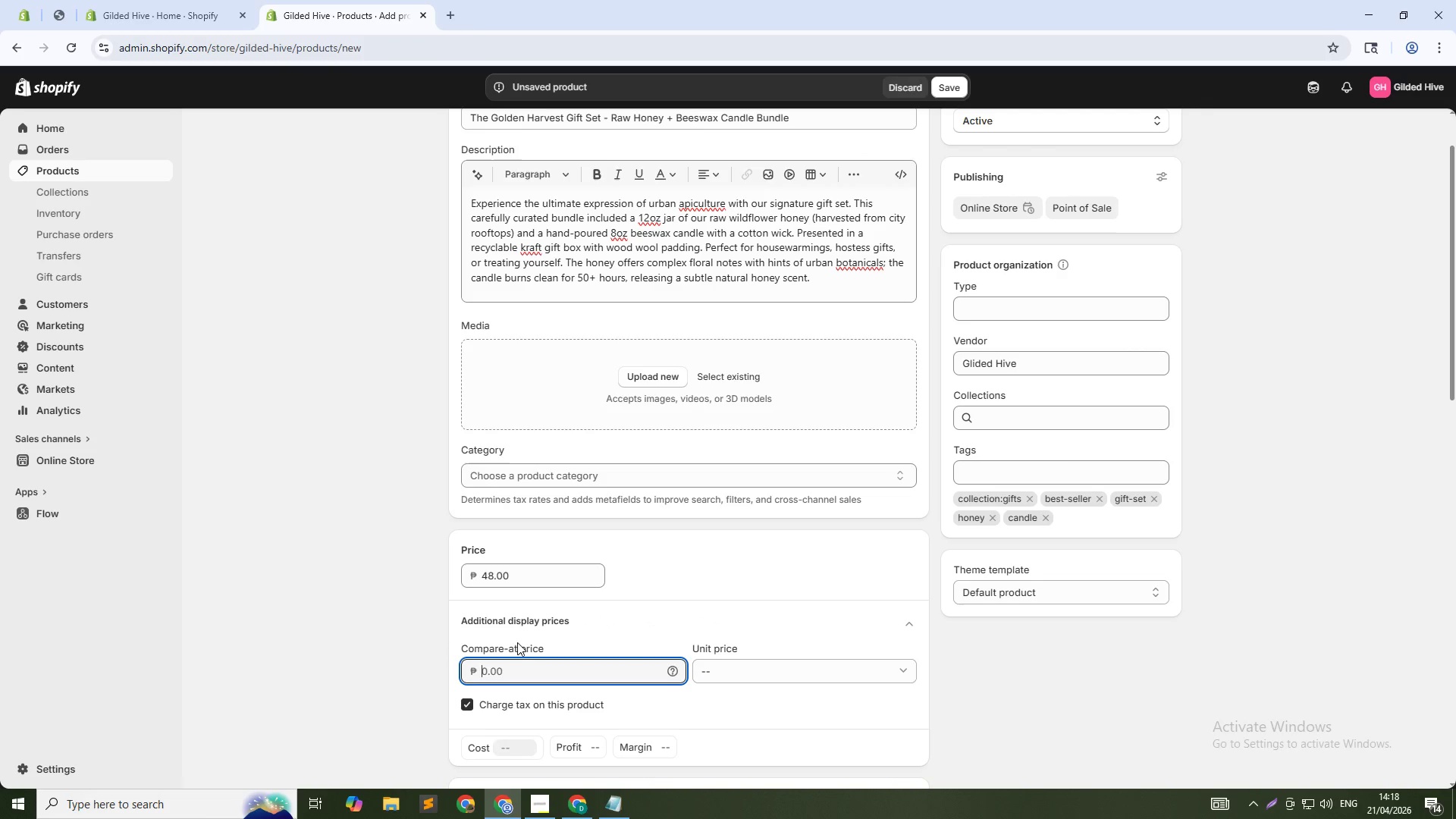 
key(Numpad5)
 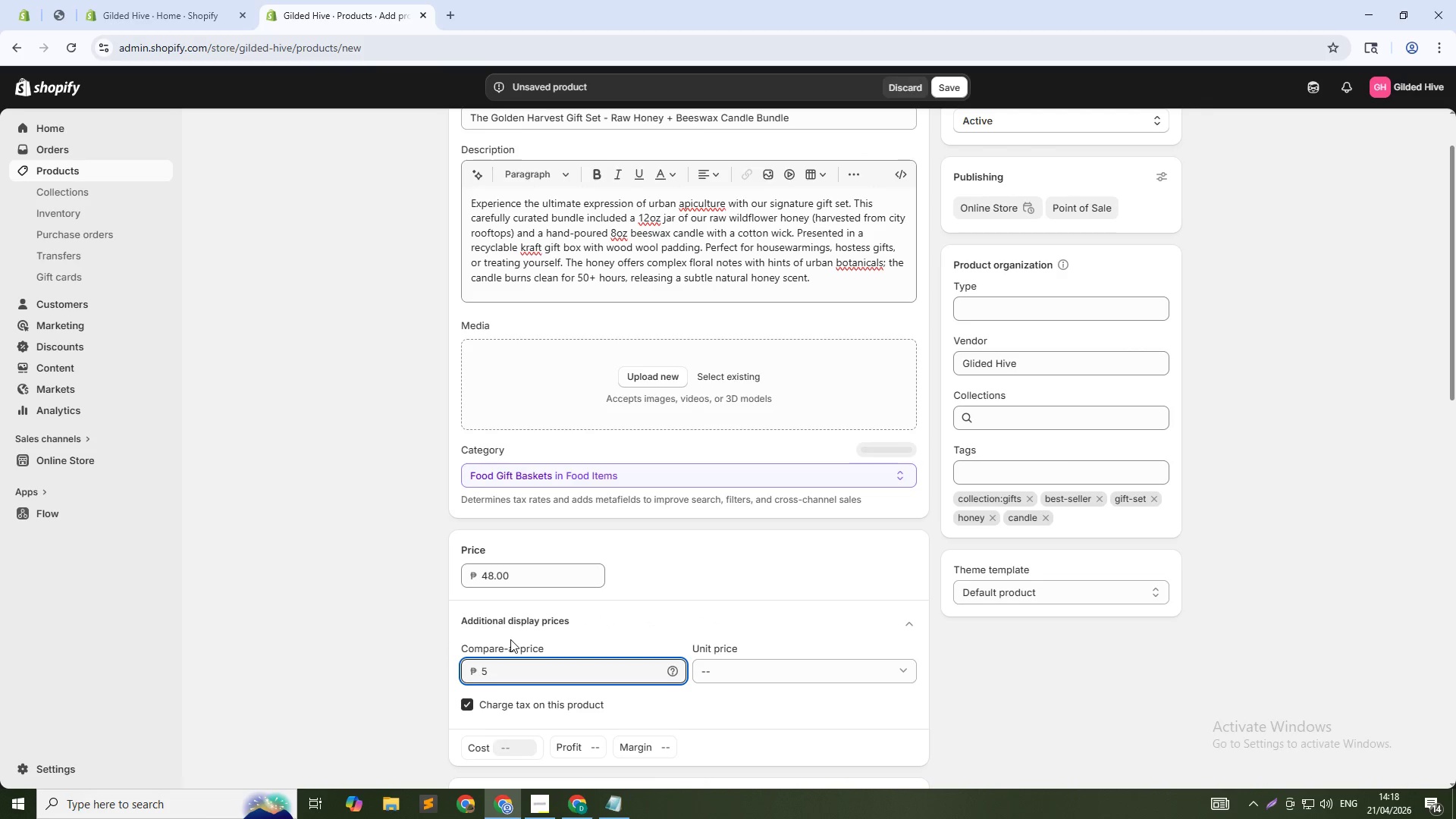 
key(Backspace)
 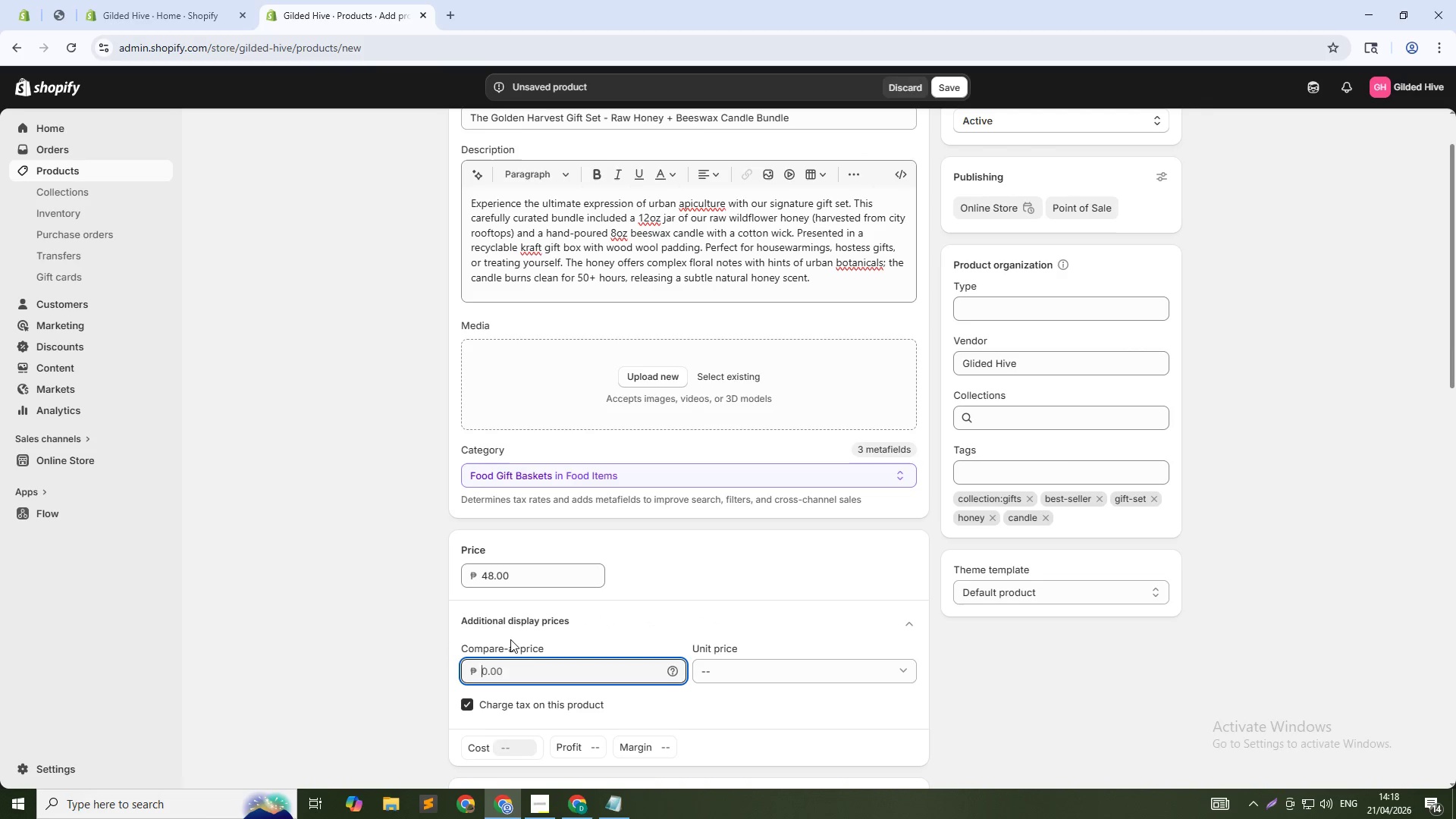 
key(Numpad6)
 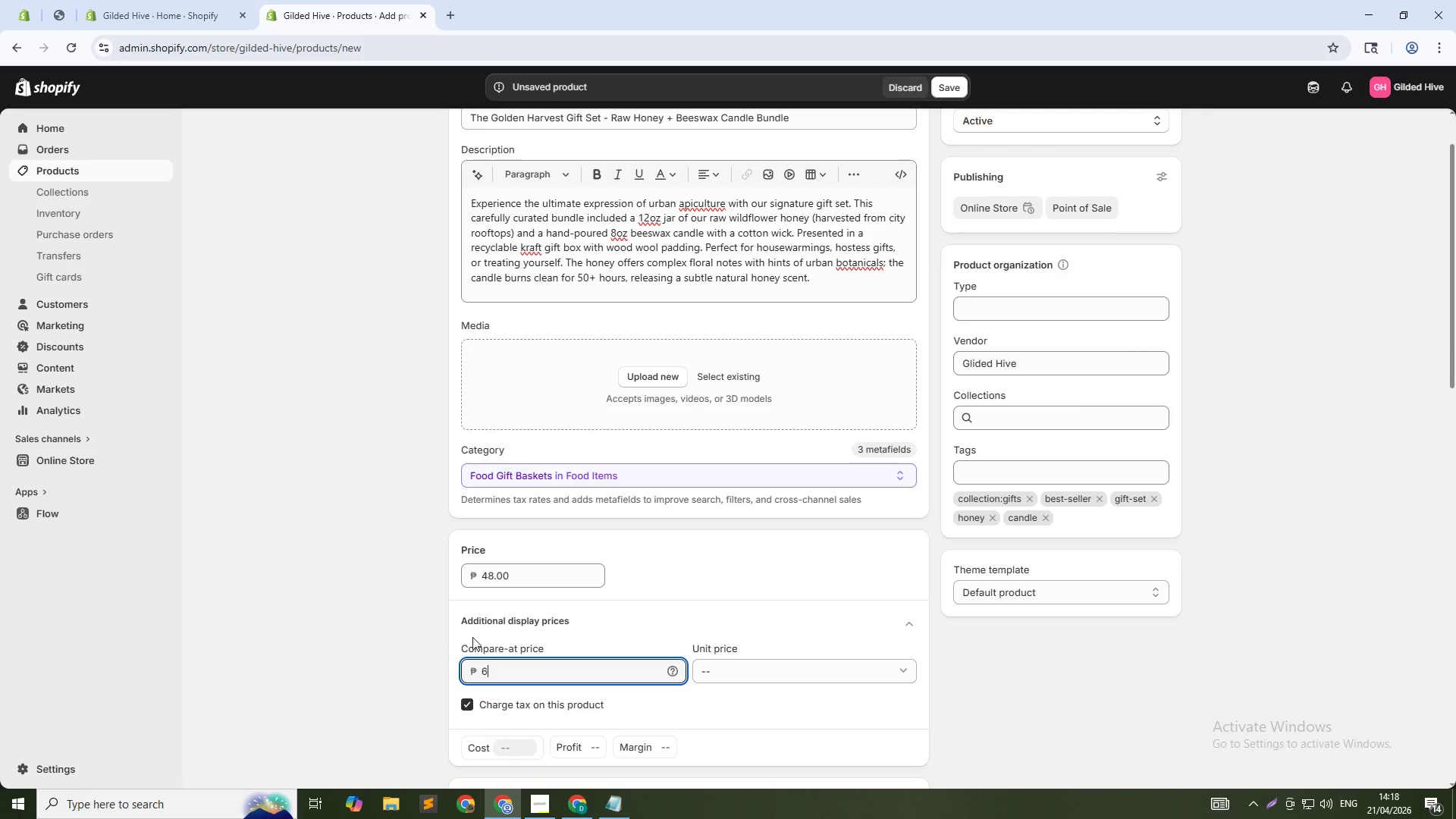 
key(Numpad4)
 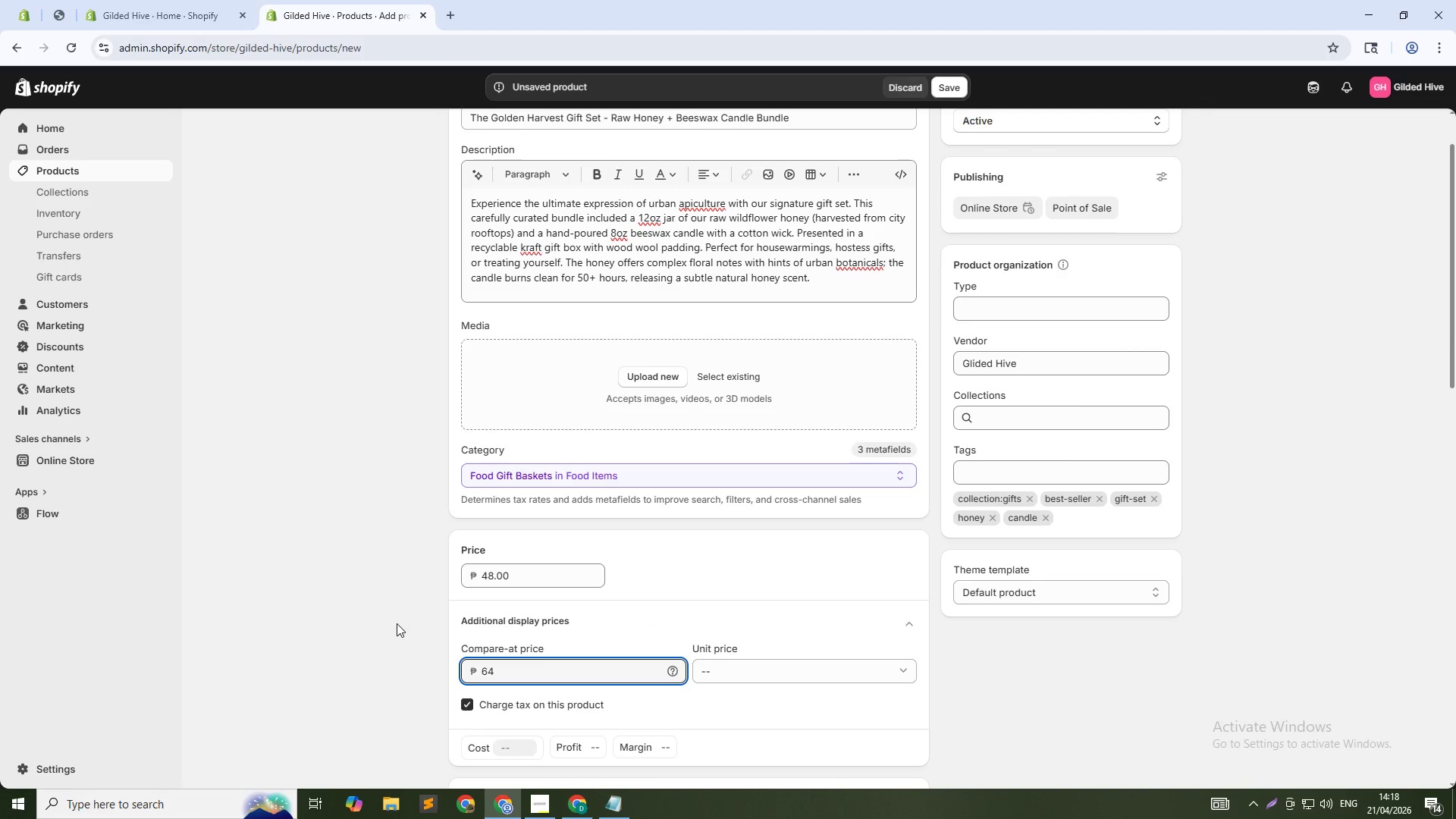 
left_click([397, 623])
 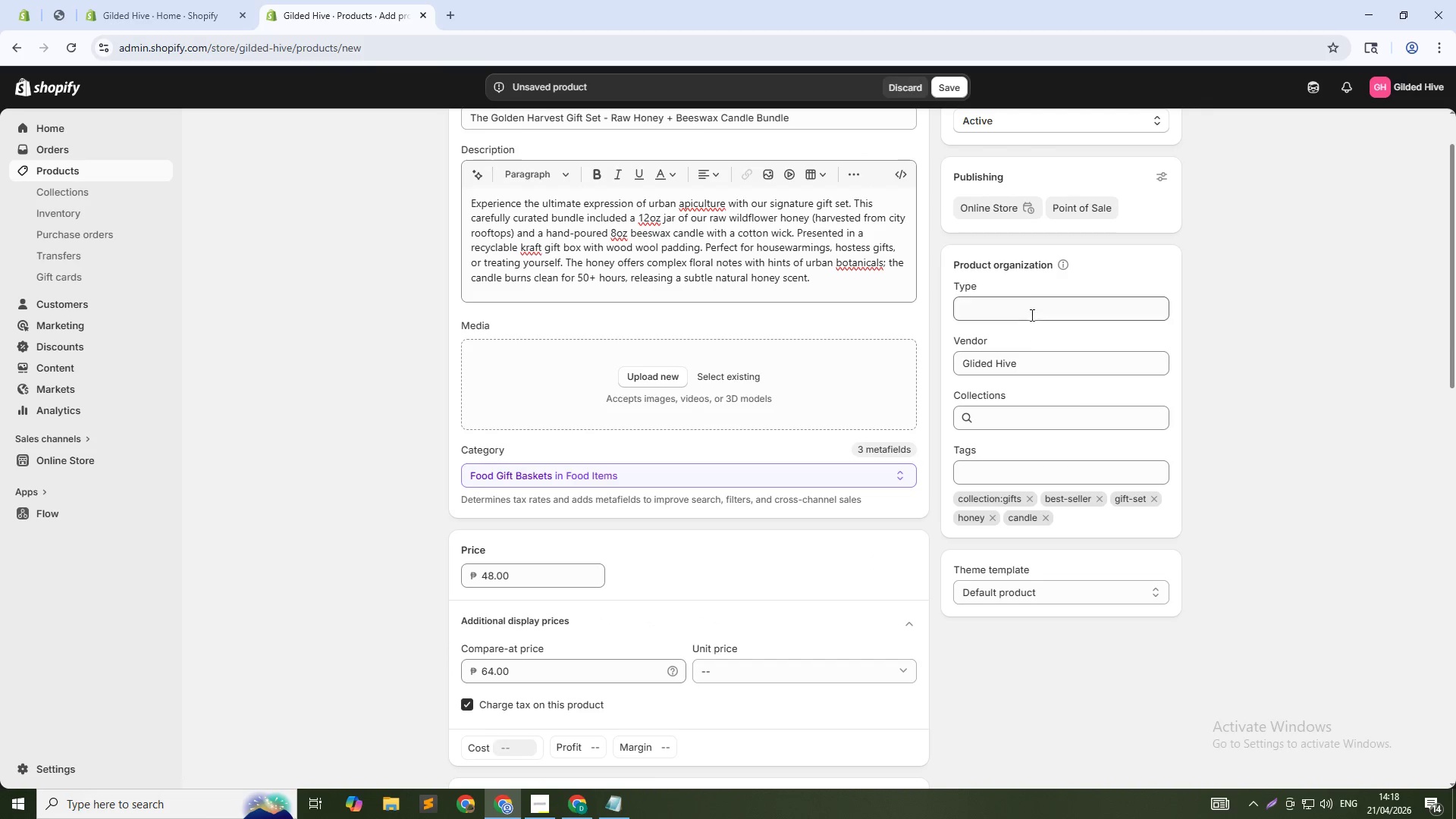 
left_click([1032, 300])
 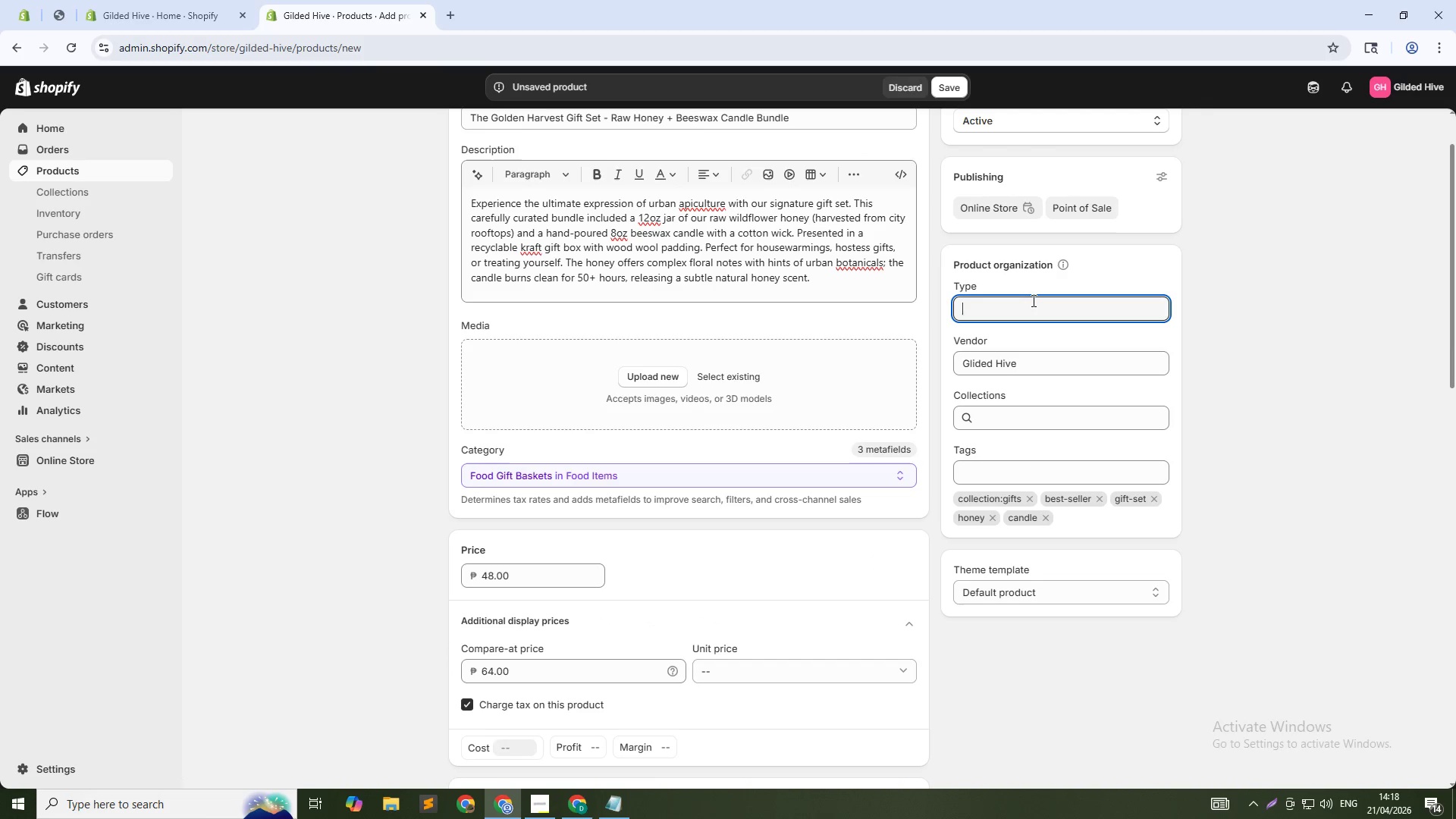 
type(Gift Set)
 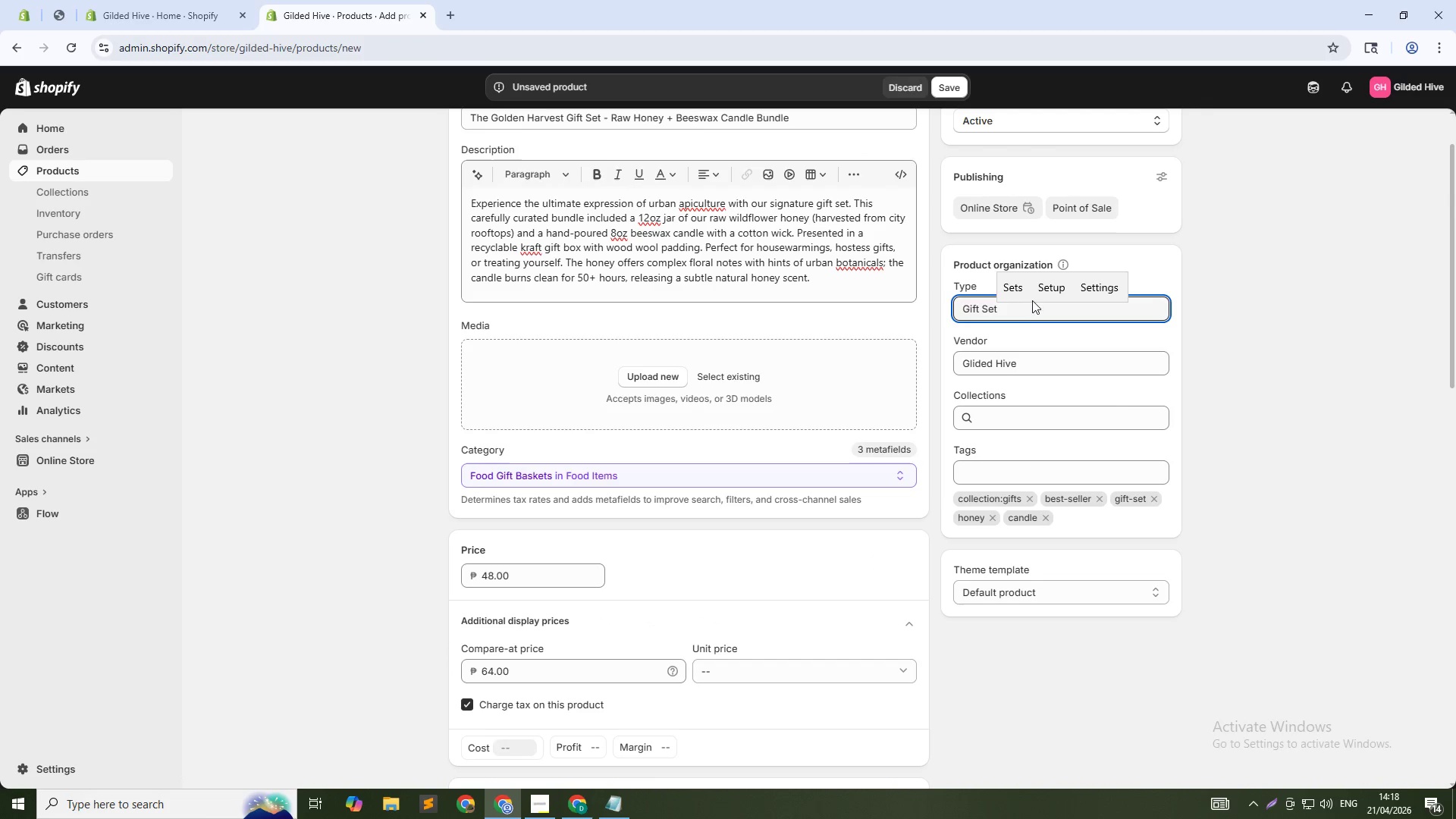 
left_click([1206, 403])
 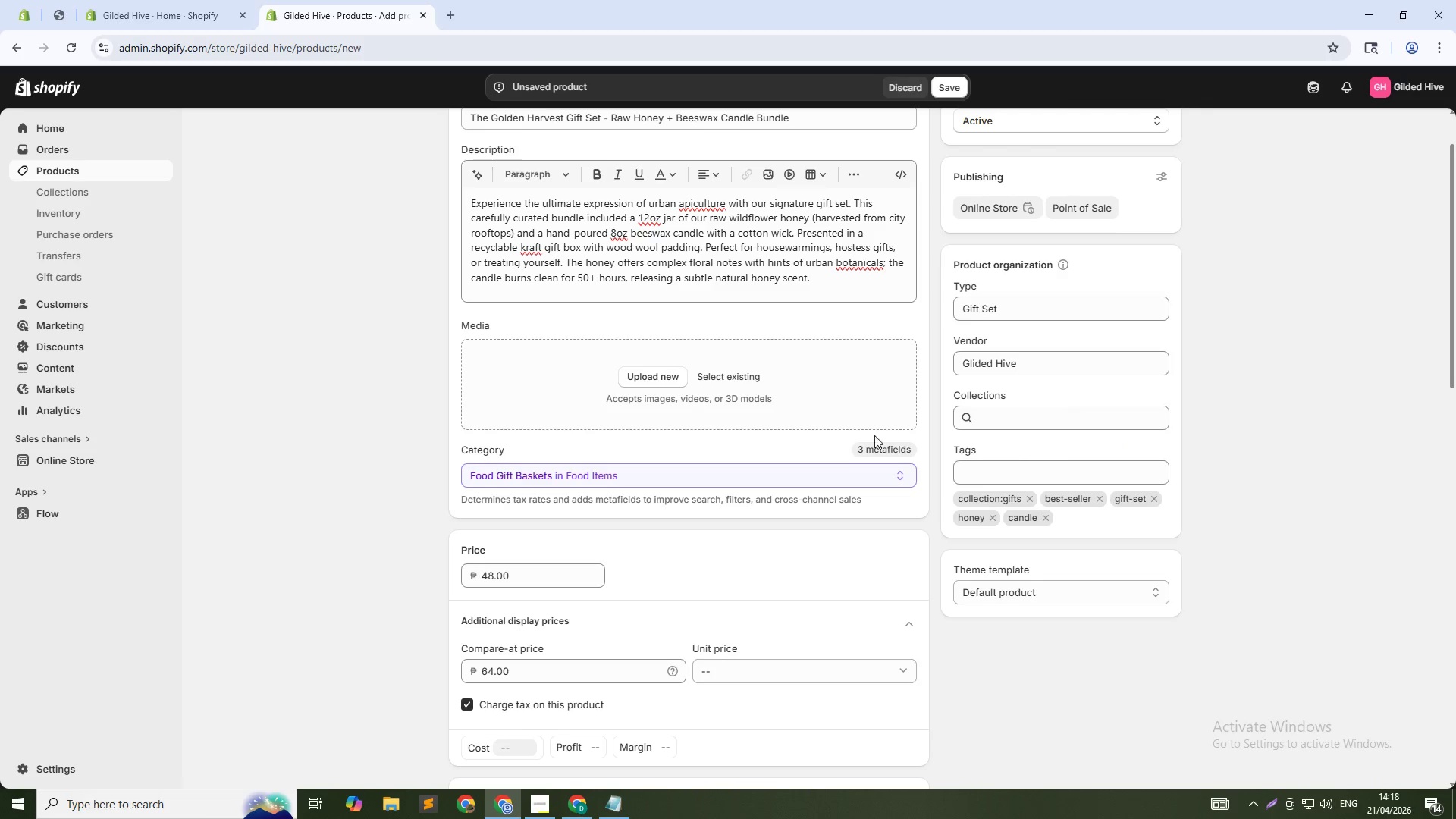 
scroll: coordinate [661, 519], scroll_direction: down, amount: 2.0